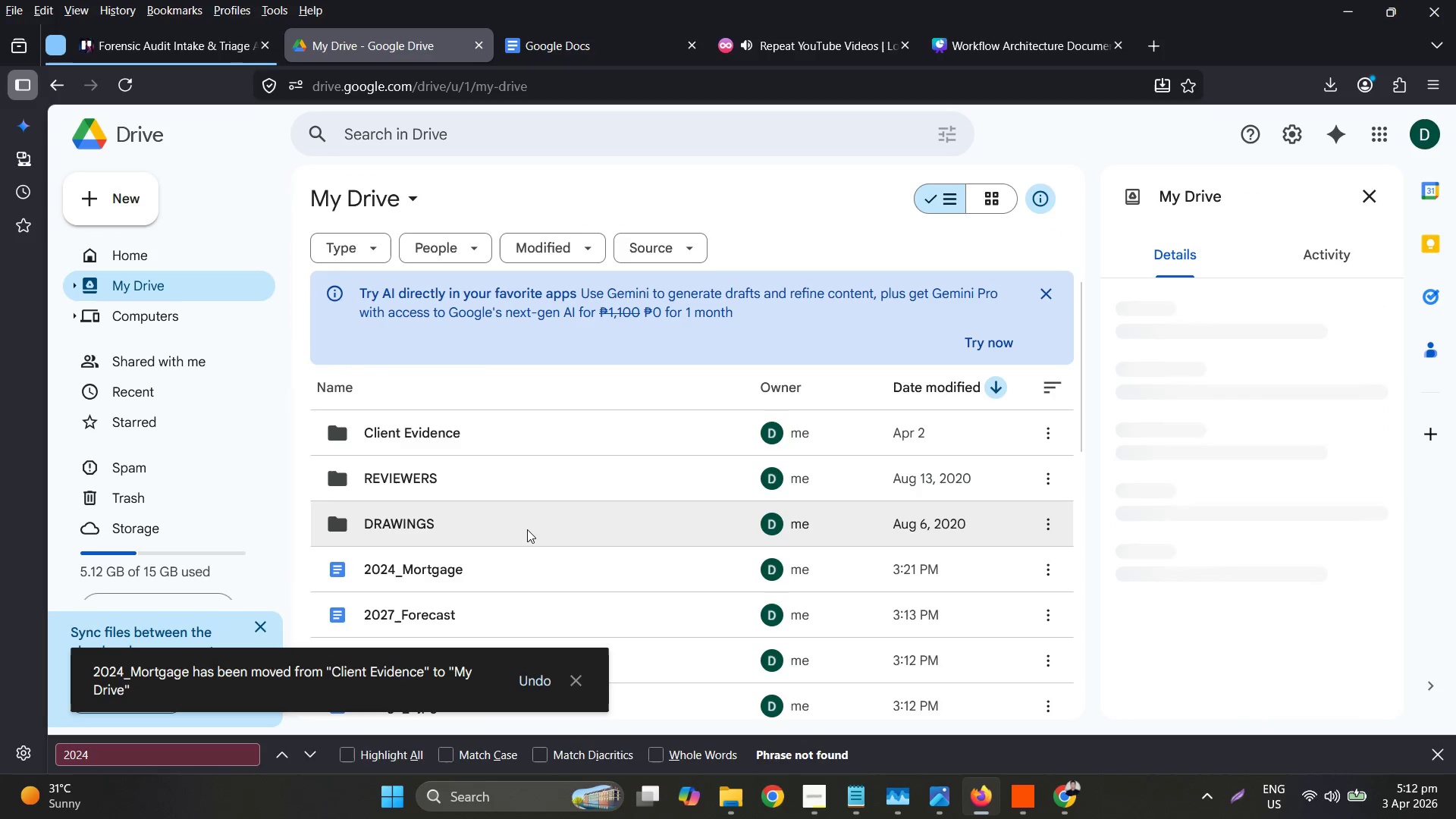 
mouse_move([510, 545])
 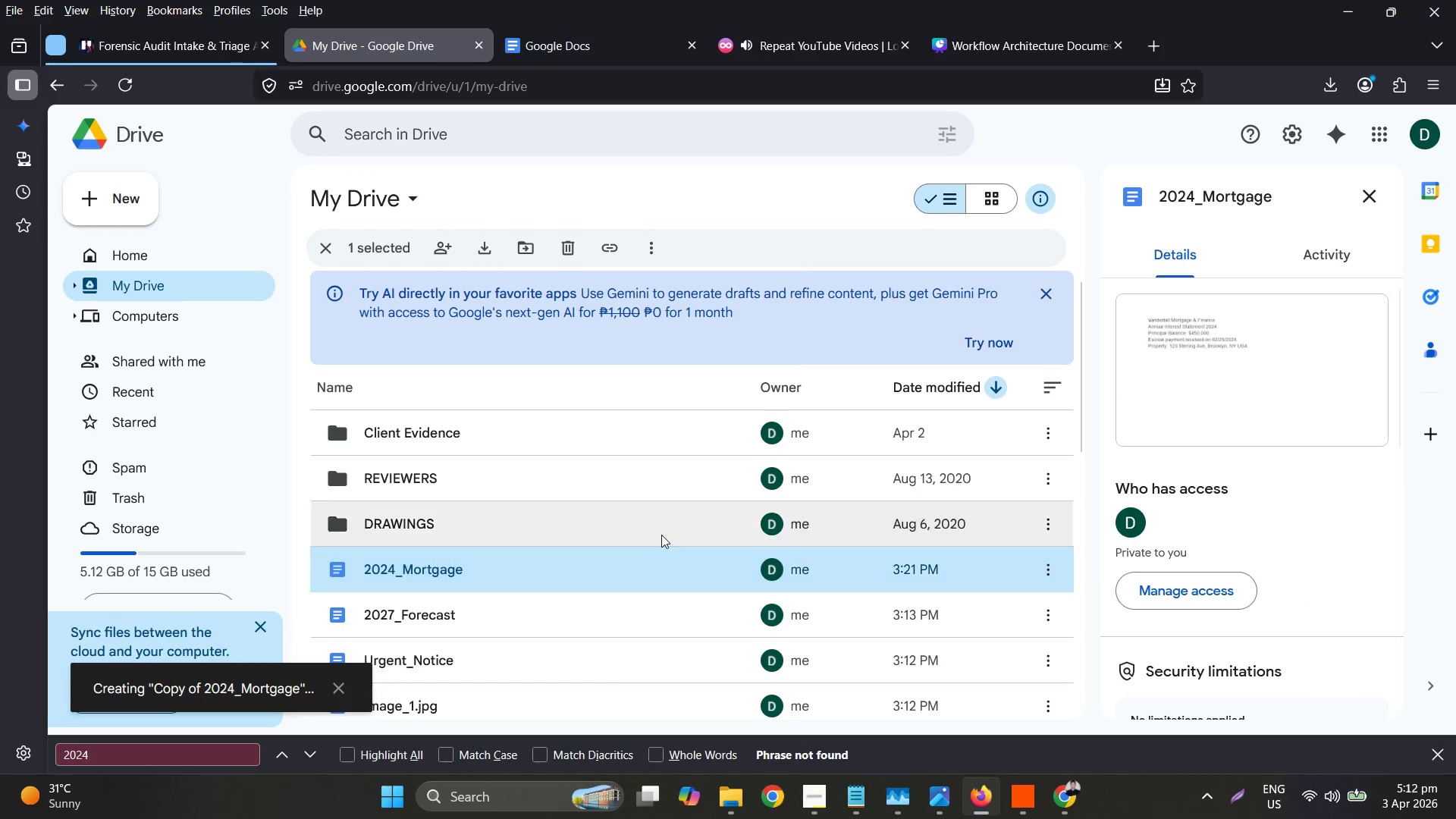 
right_click([642, 568])
 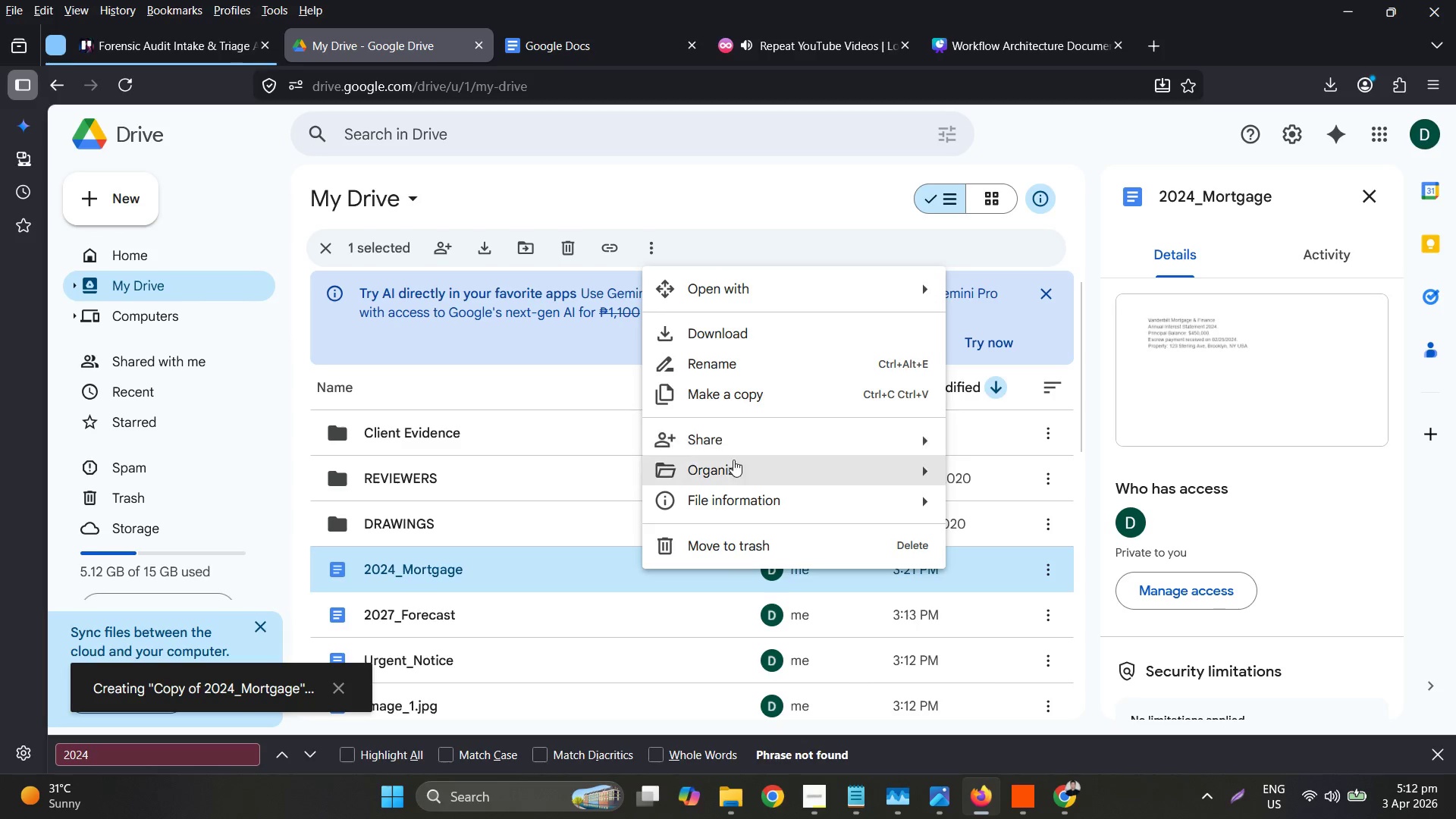 
left_click([749, 541])
 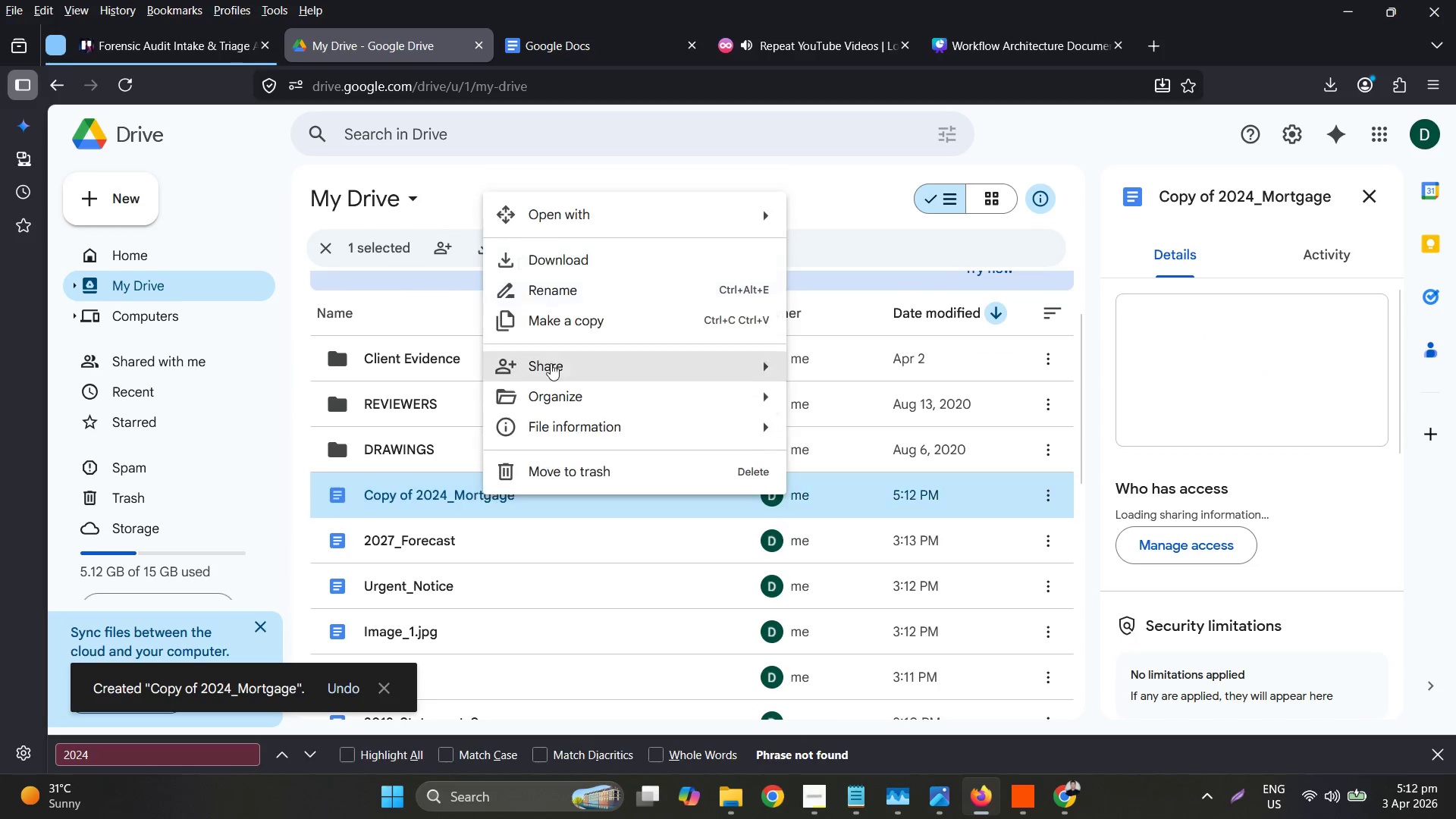 
left_click([580, 296])
 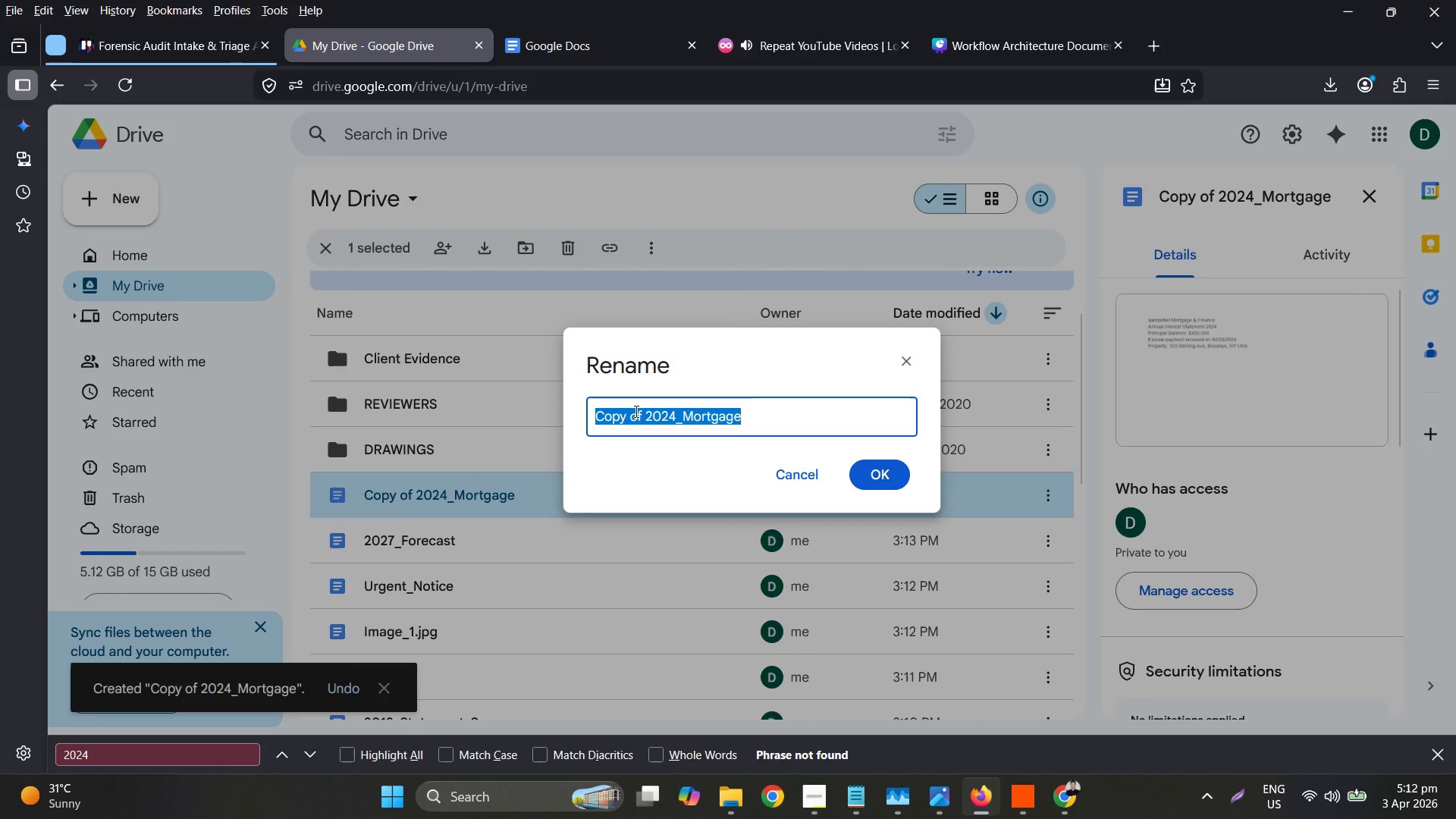 
left_click([643, 411])
 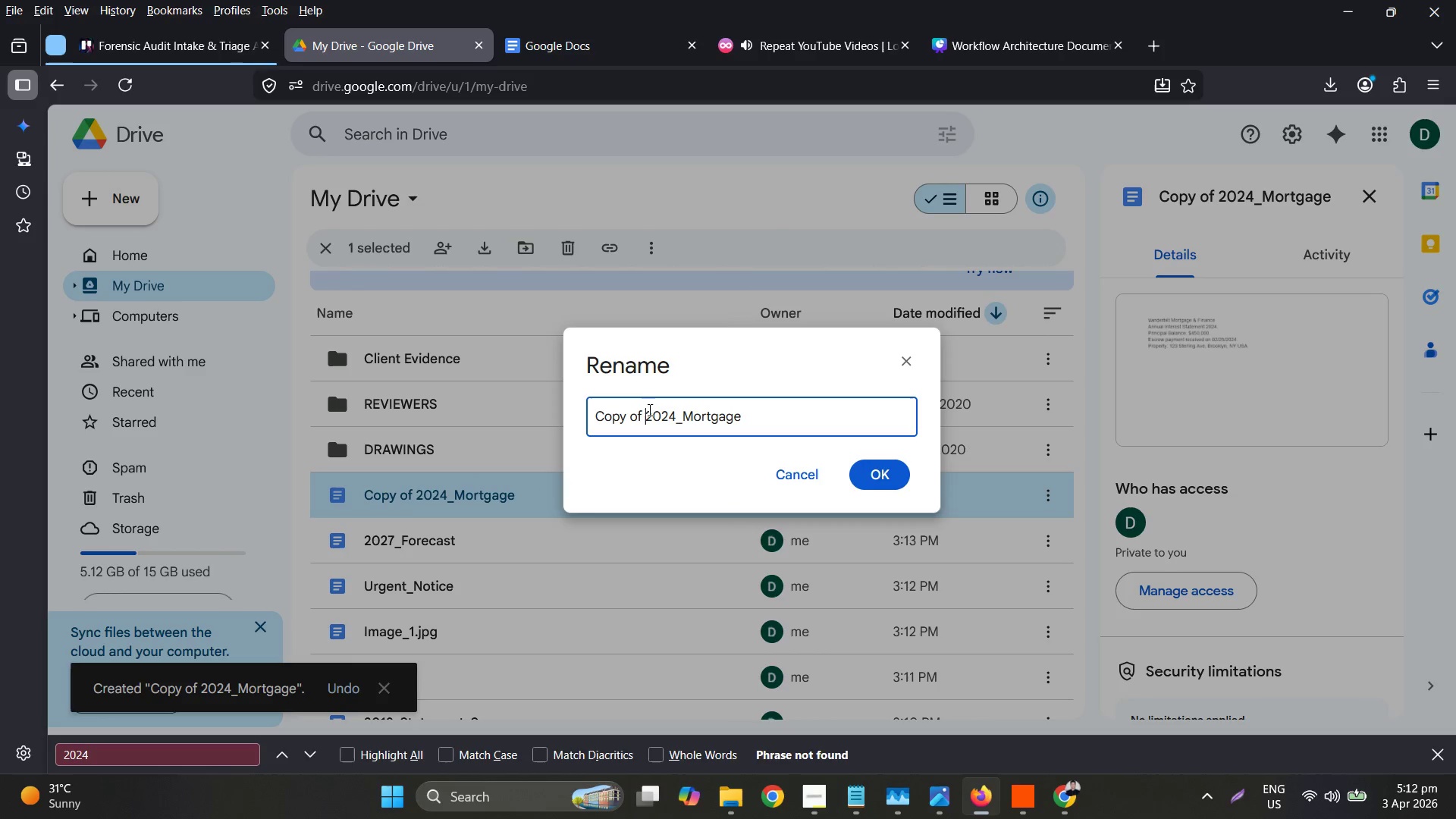 
left_click_drag(start_coordinate=[646, 410], to_coordinate=[565, 403])
 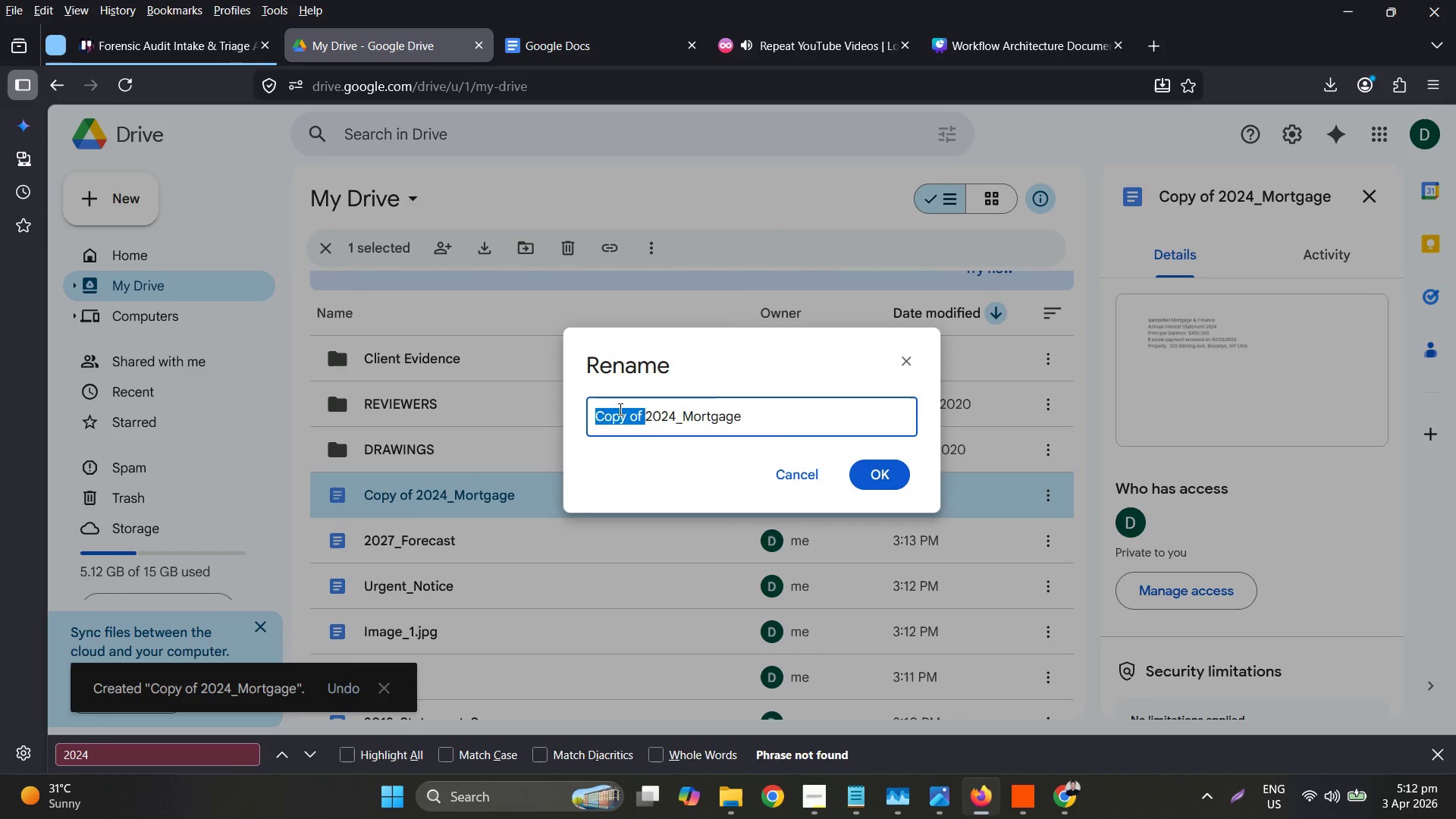 
key(Backspace)
 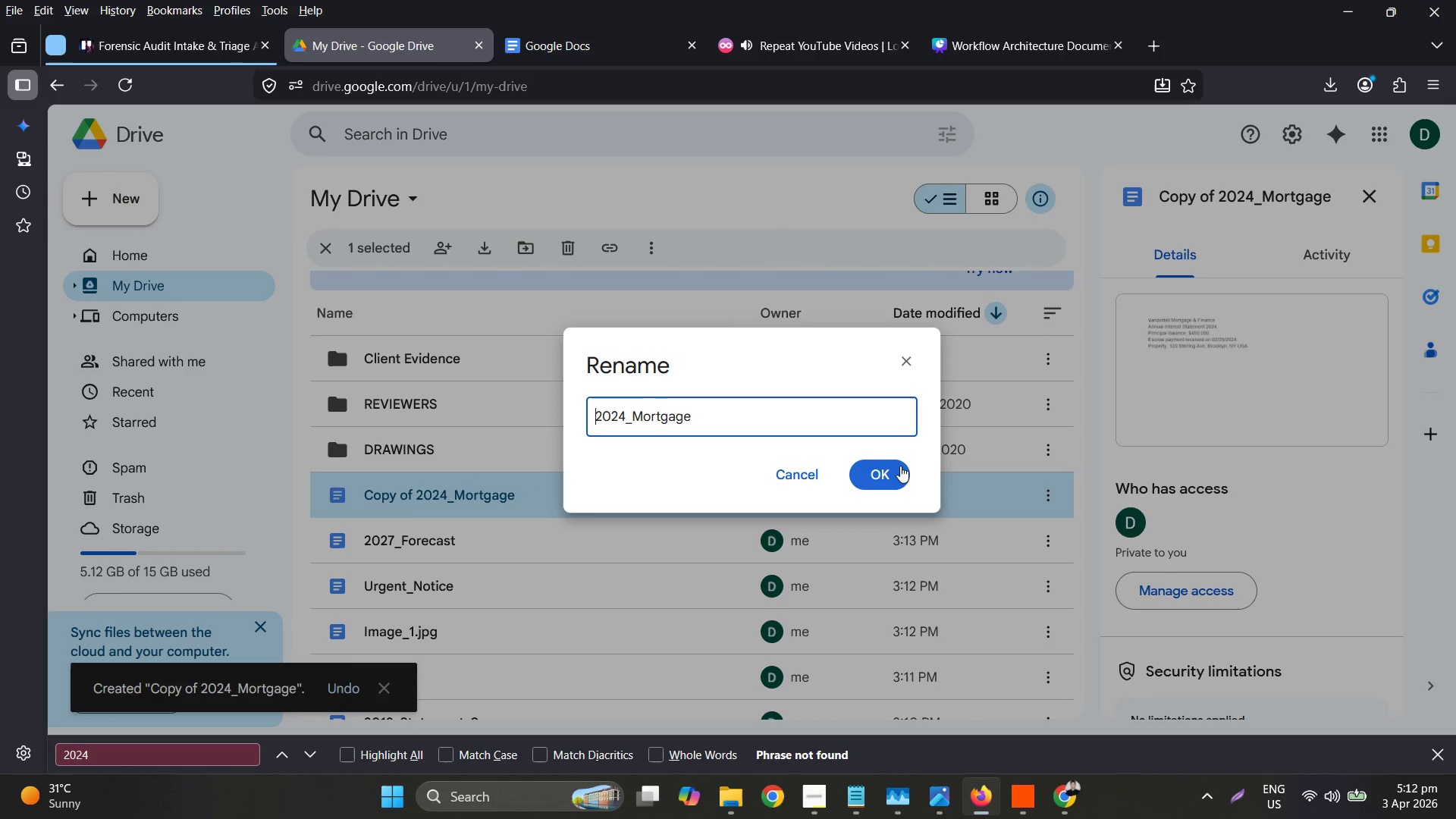 
left_click([904, 466])
 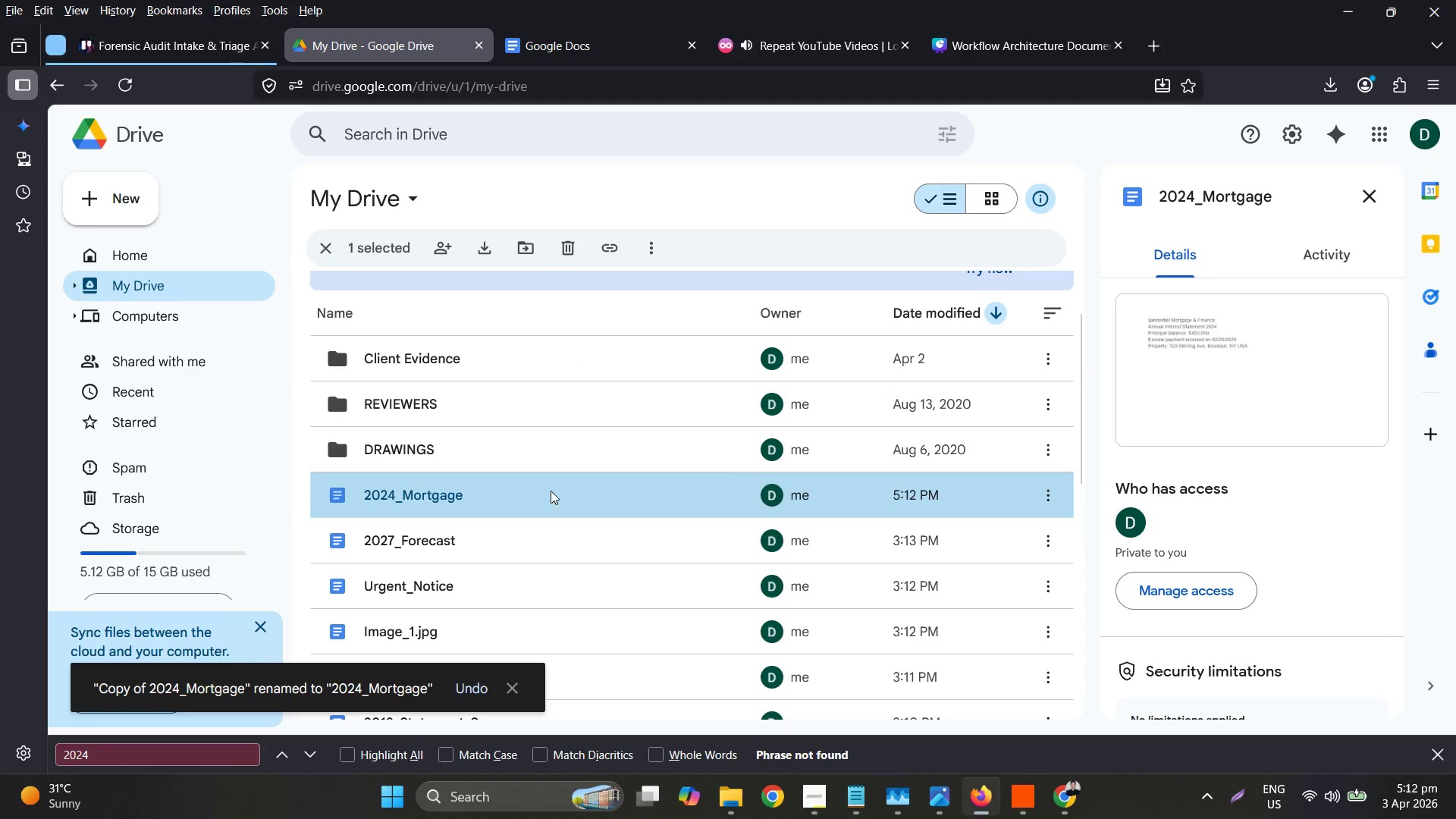 
left_click_drag(start_coordinate=[576, 493], to_coordinate=[537, 350])
 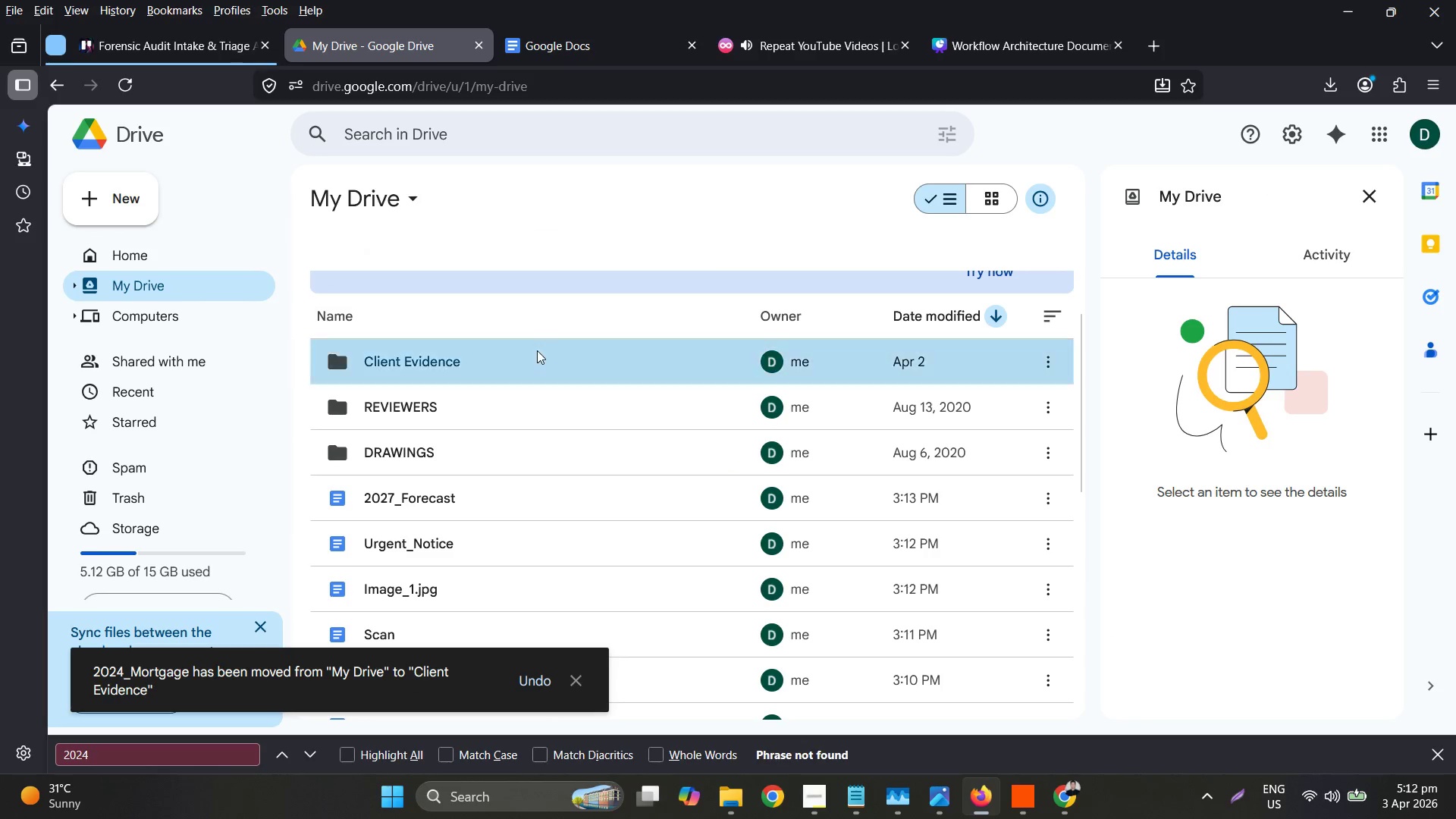 
double_click([537, 350])
 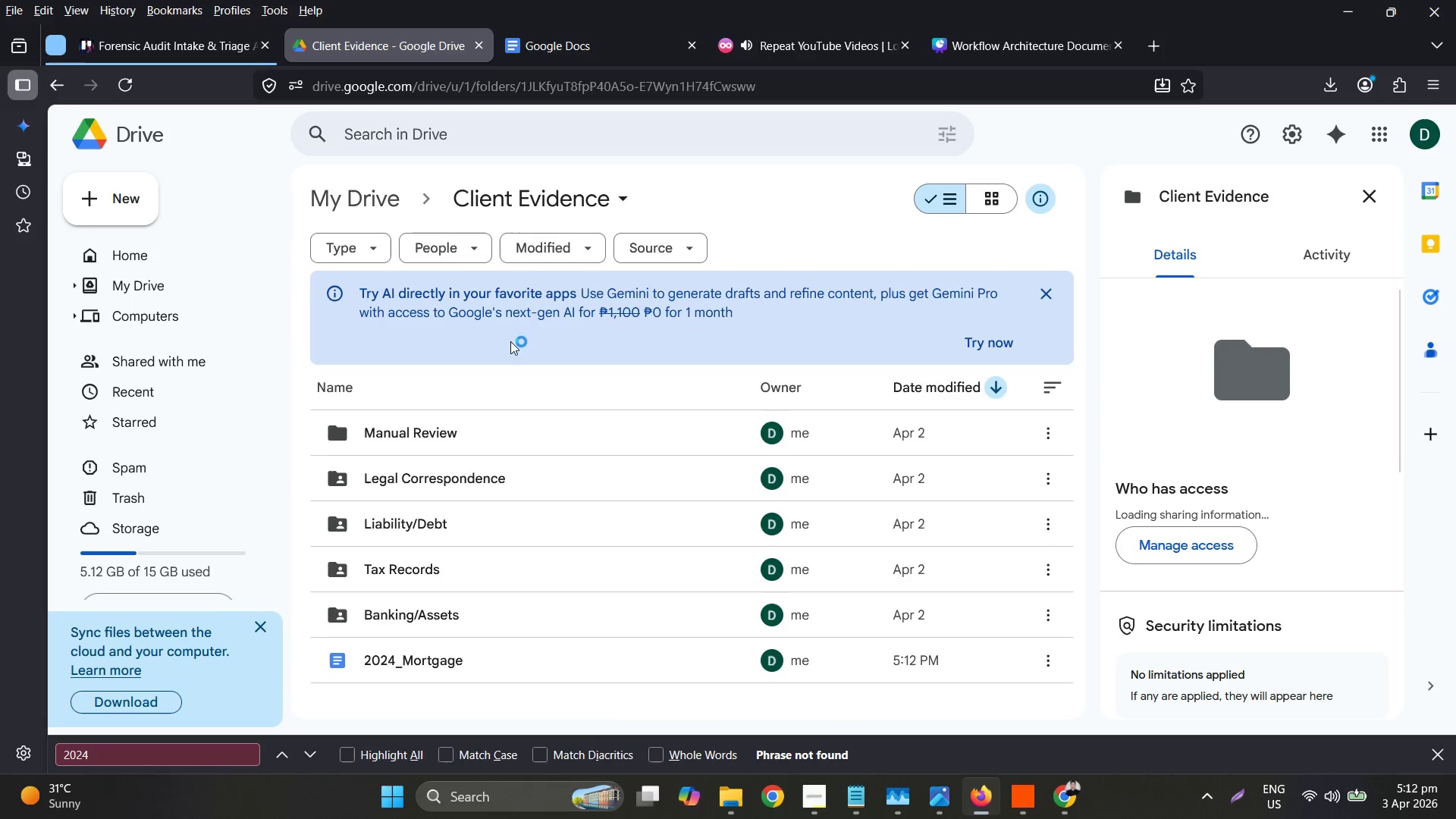 
left_click([128, 46])
 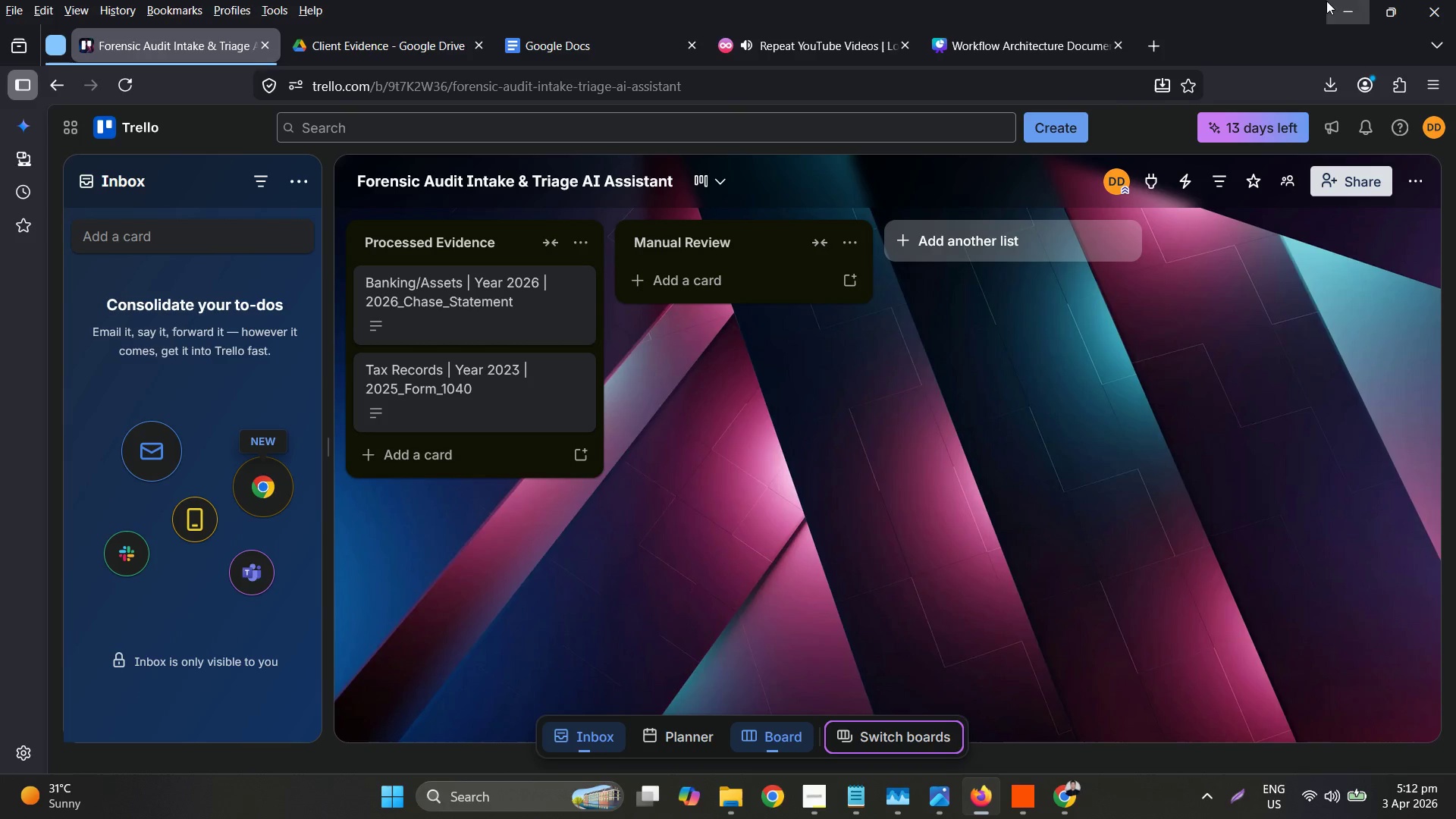 
left_click_drag(start_coordinate=[1210, 4], to_coordinate=[0, 286])
 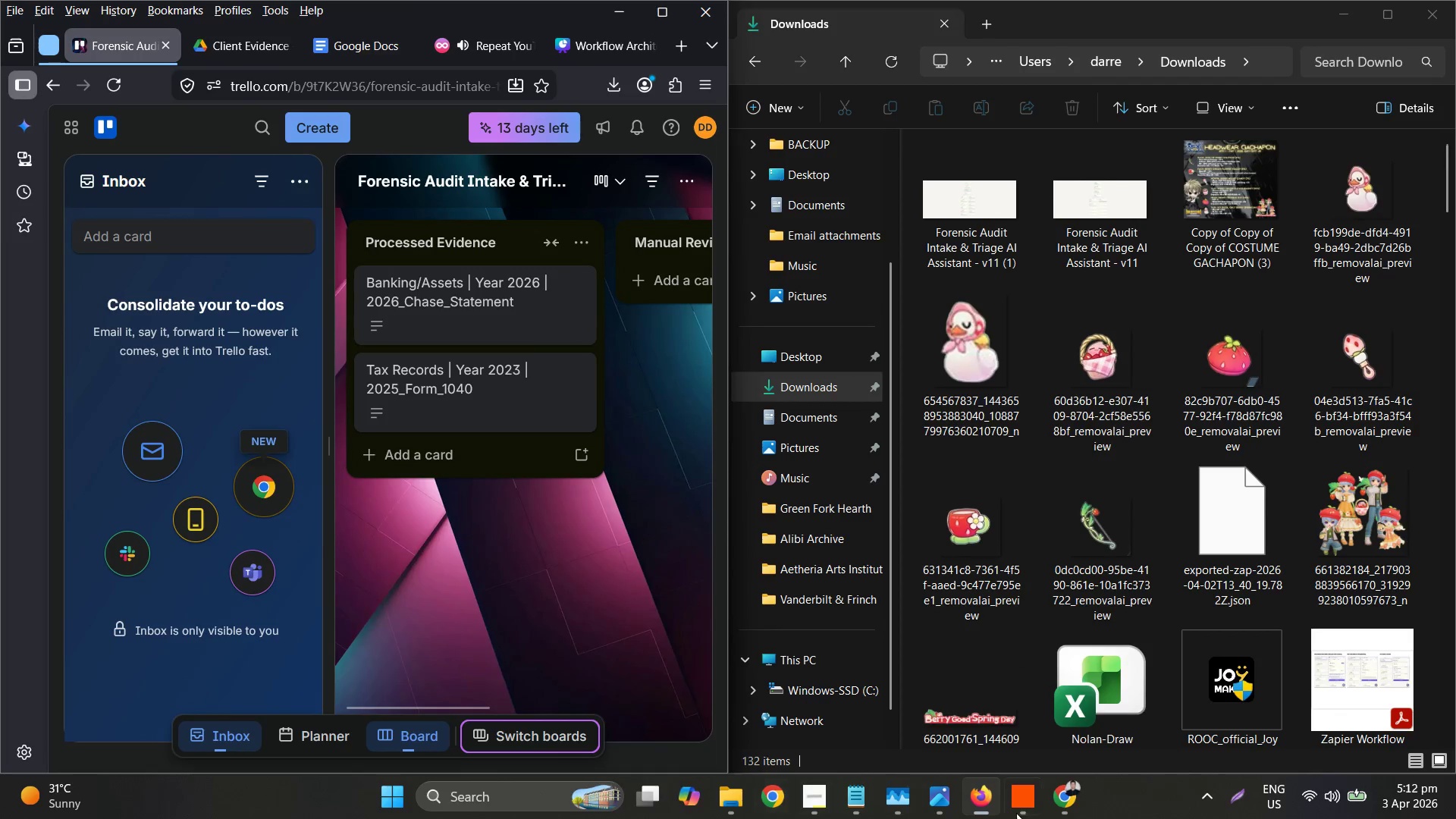 
left_click([1056, 797])
 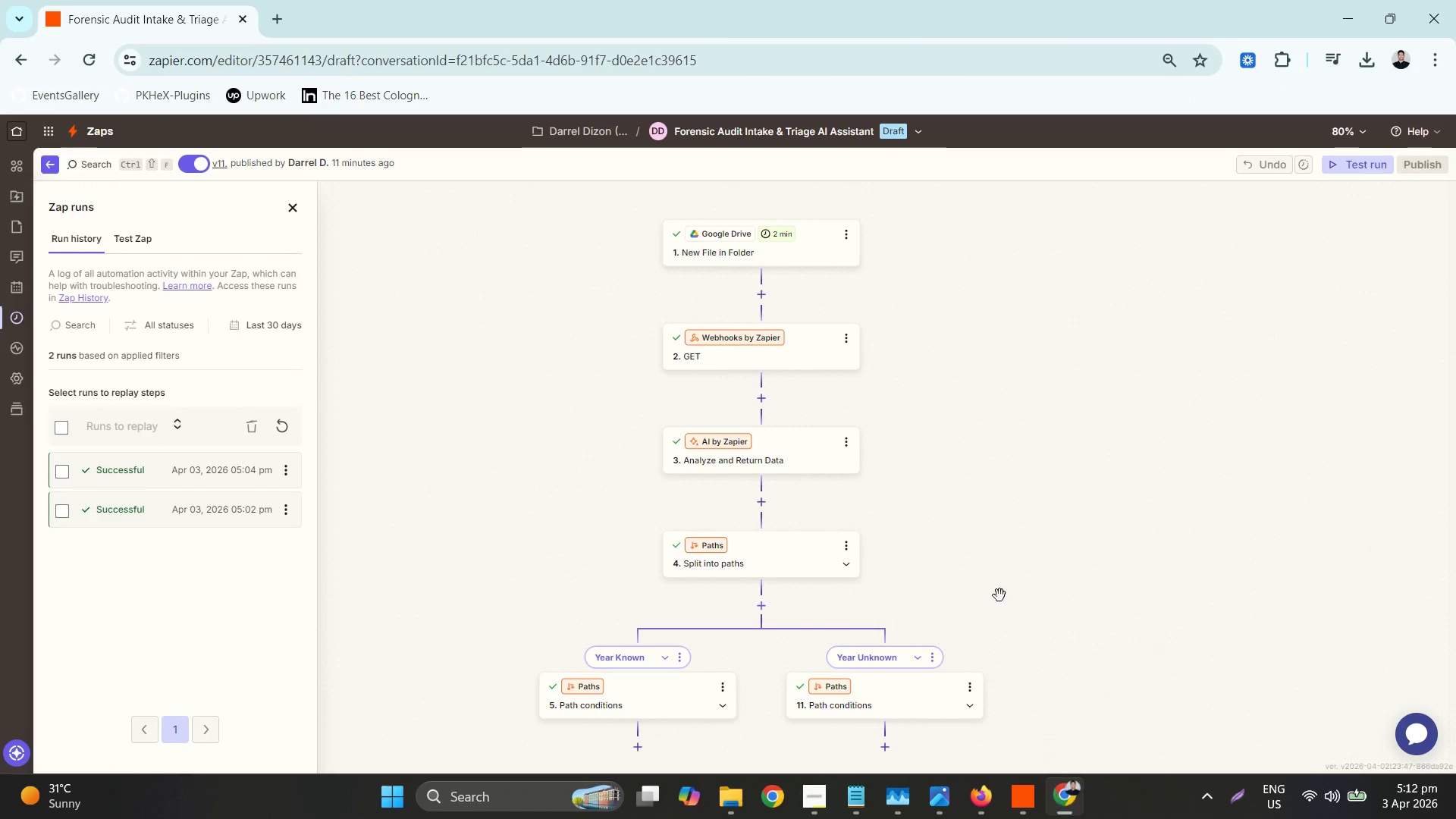 
left_click_drag(start_coordinate=[865, 0], to_coordinate=[1455, 264])
 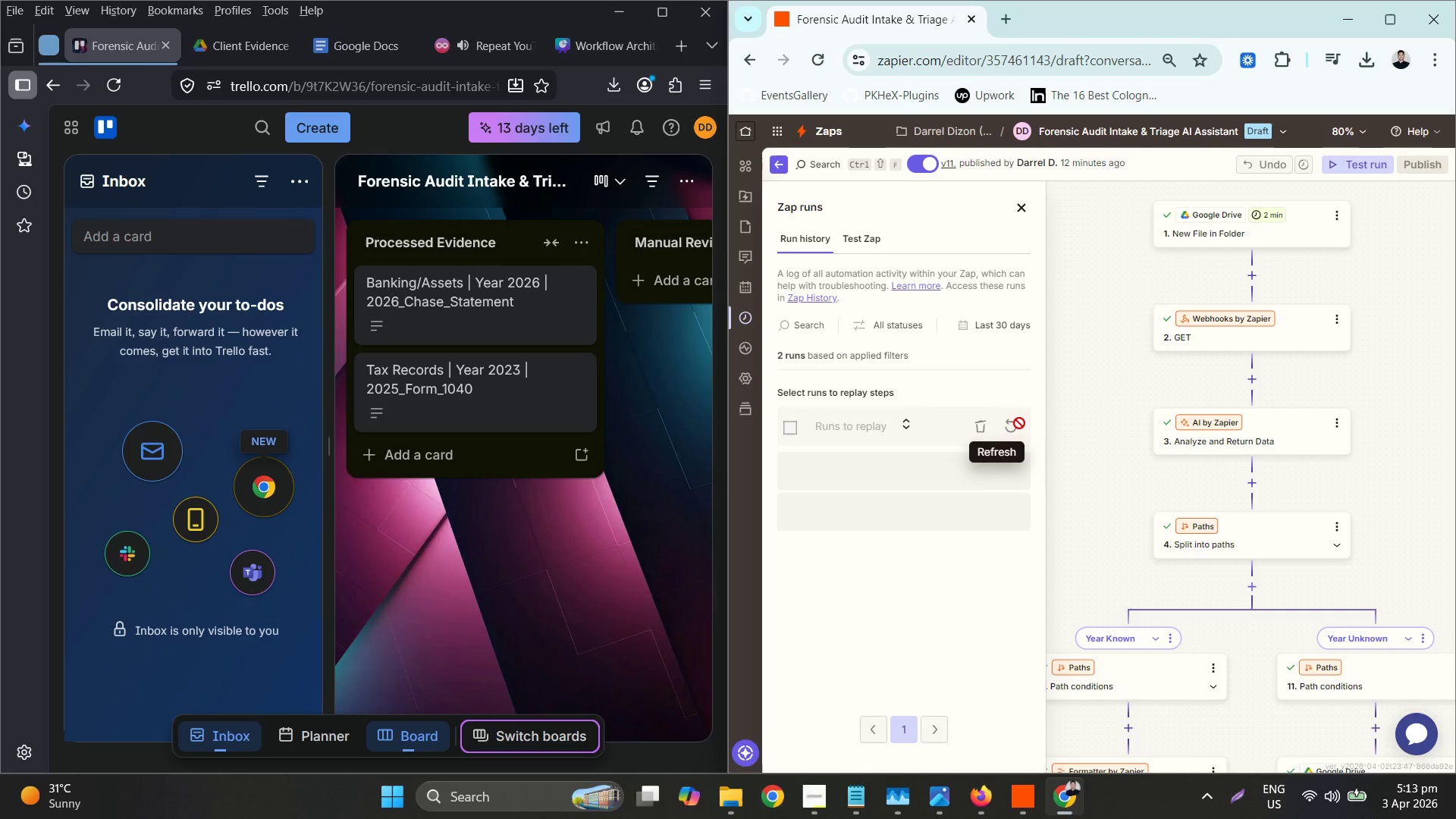 
wait(70.19)
 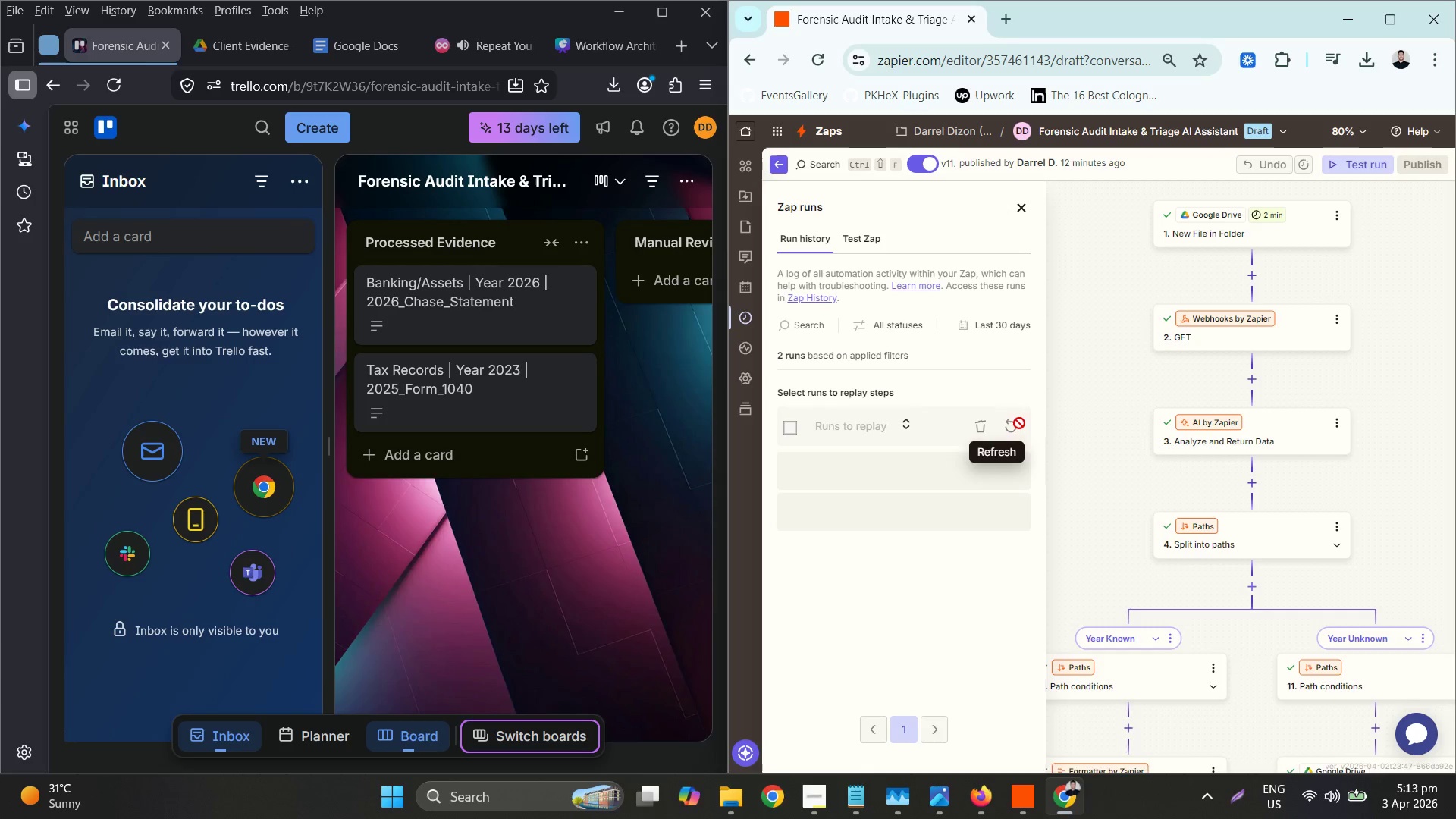 
left_click([237, 52])
 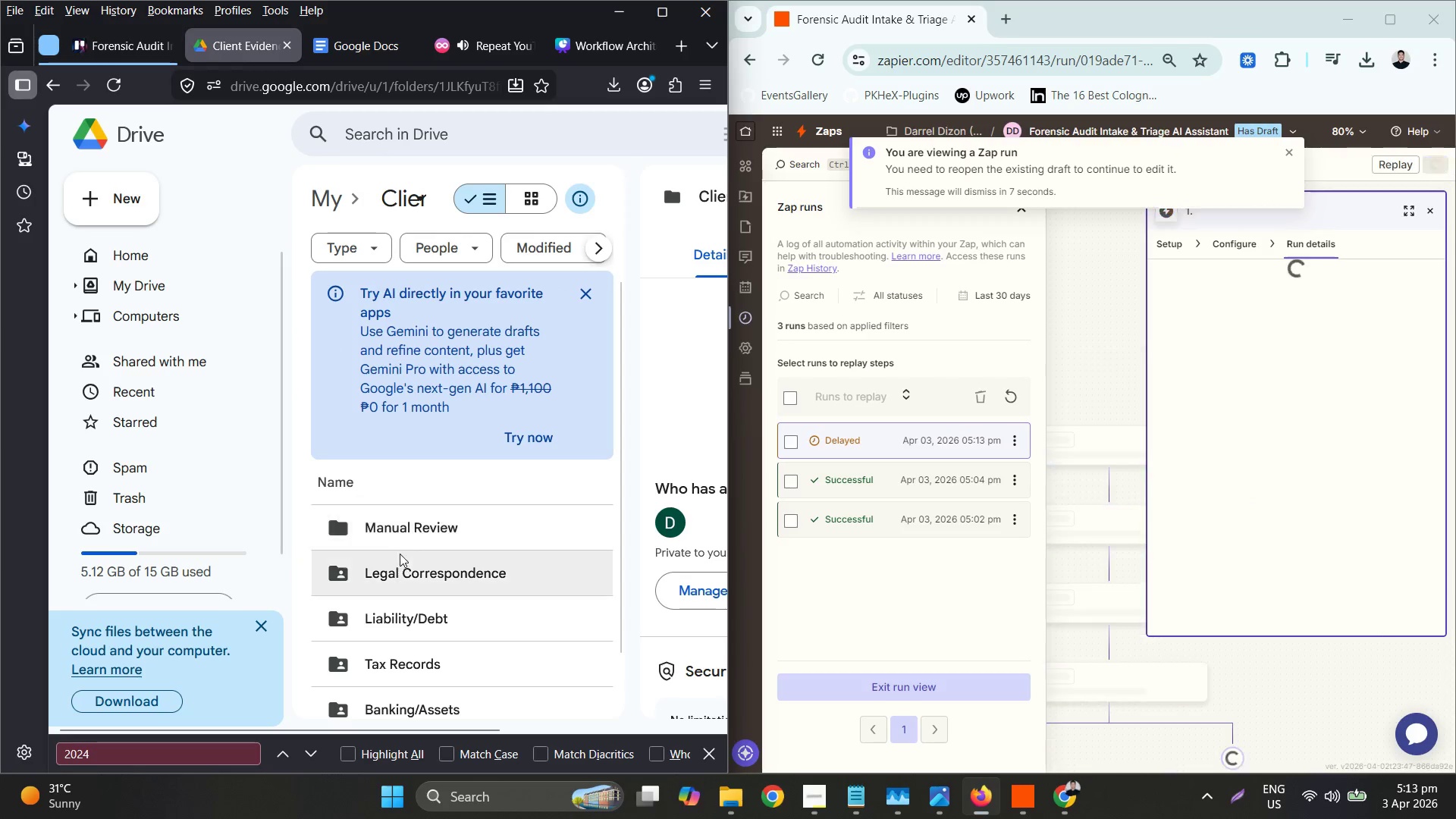 
scroll: coordinate [433, 553], scroll_direction: down, amount: 6.0
 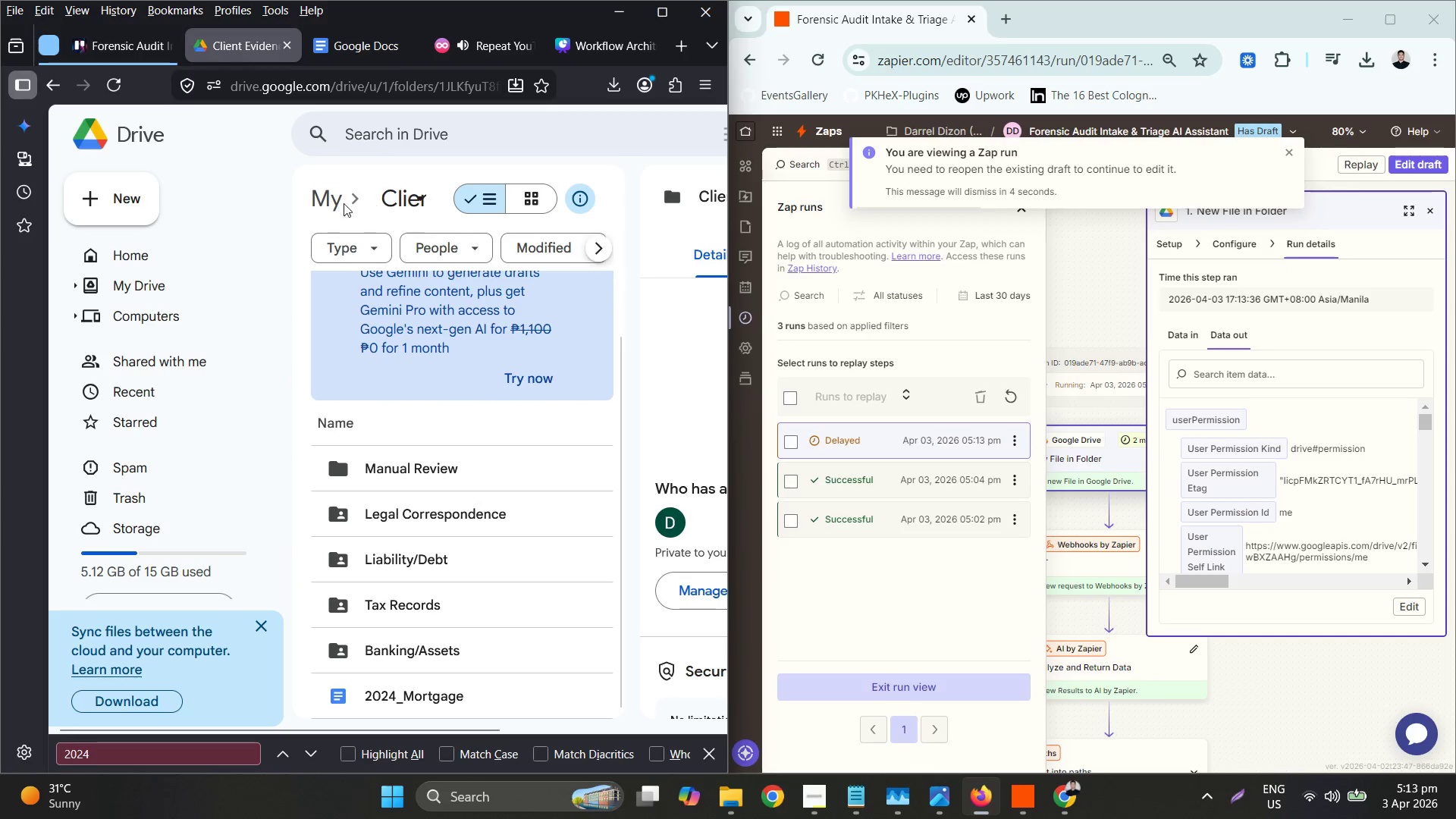 
left_click([337, 199])
 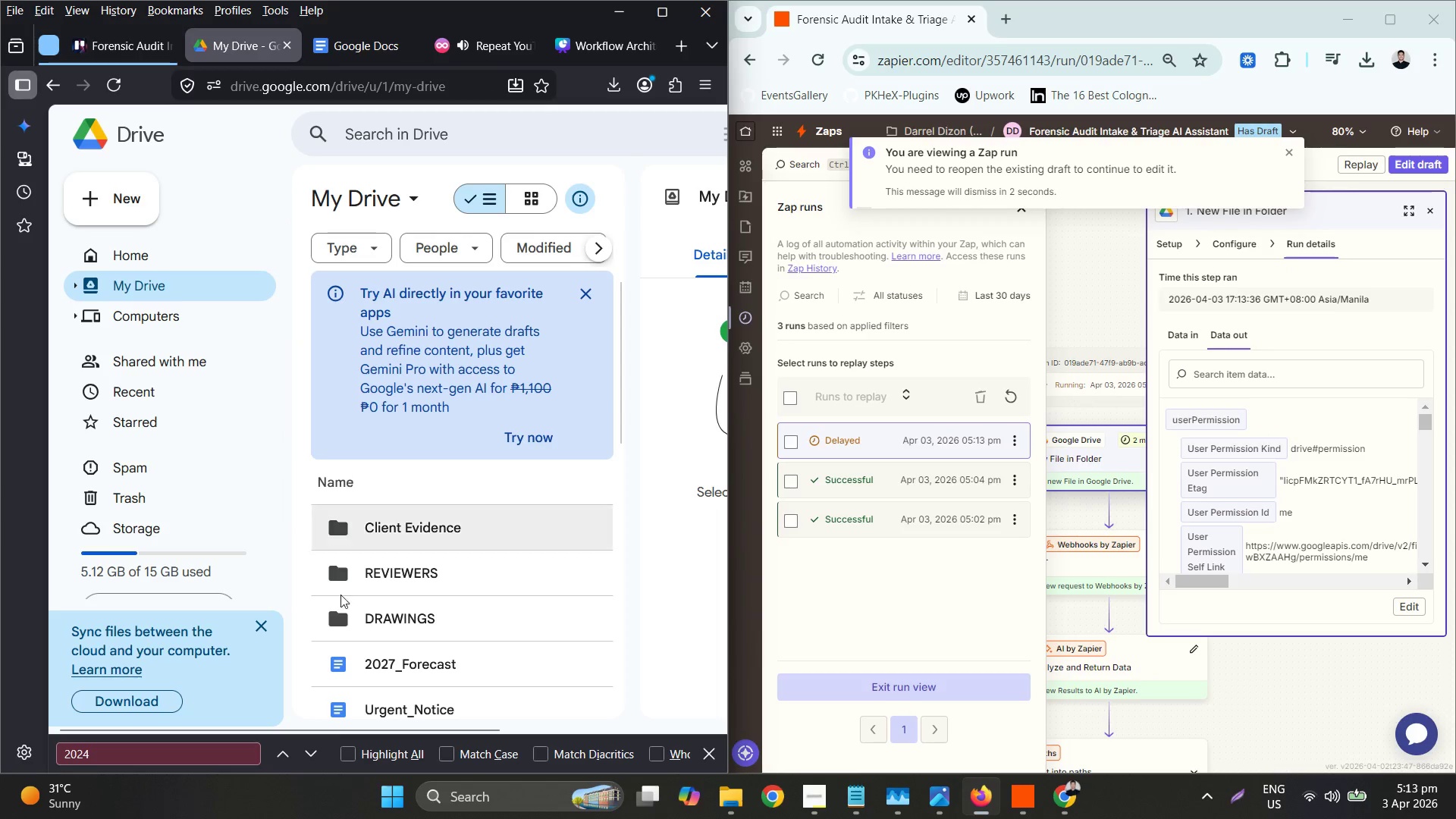 
scroll: coordinate [526, 579], scroll_direction: down, amount: 5.0
 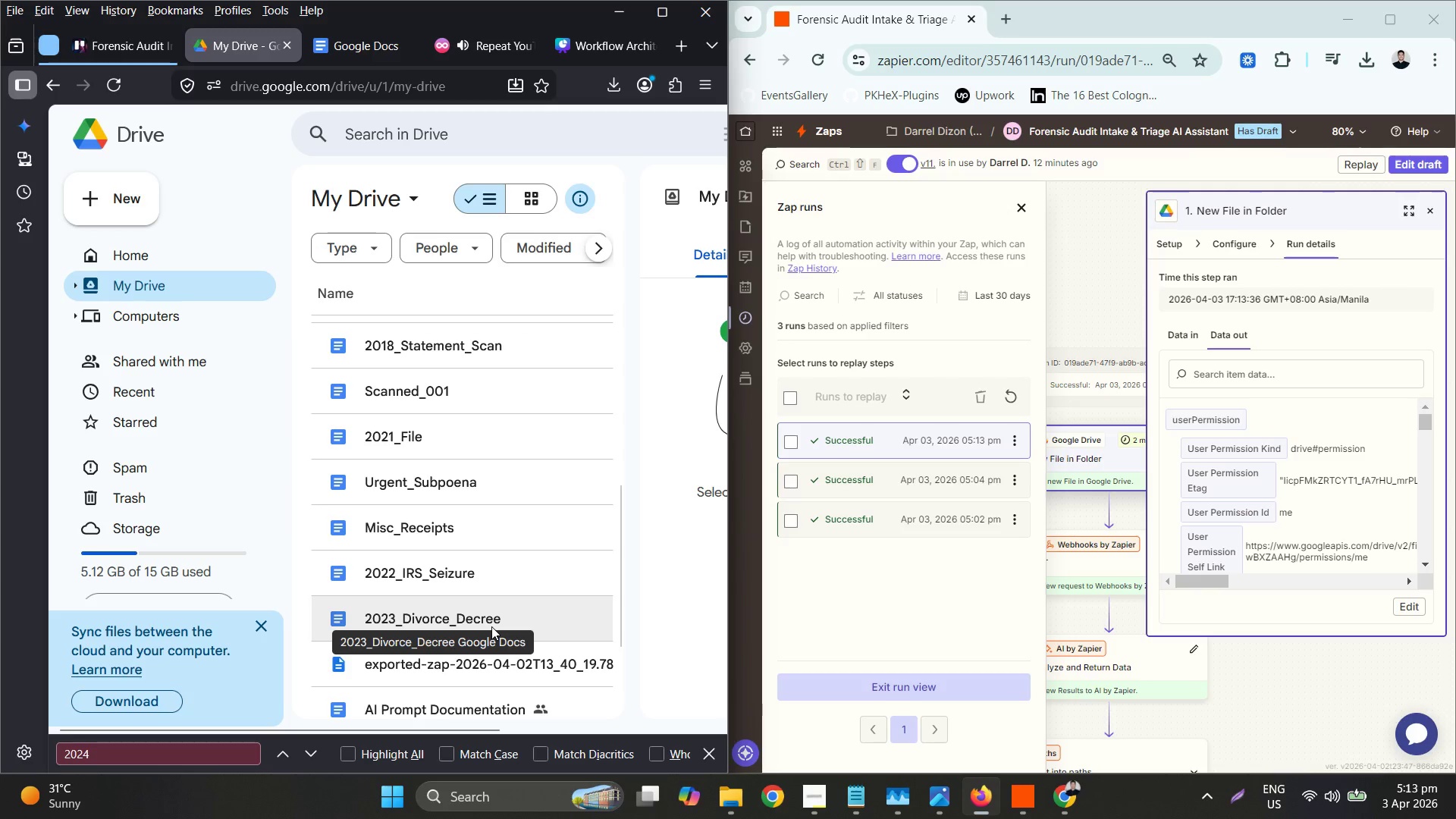 
left_click_drag(start_coordinate=[489, 624], to_coordinate=[406, 437])
 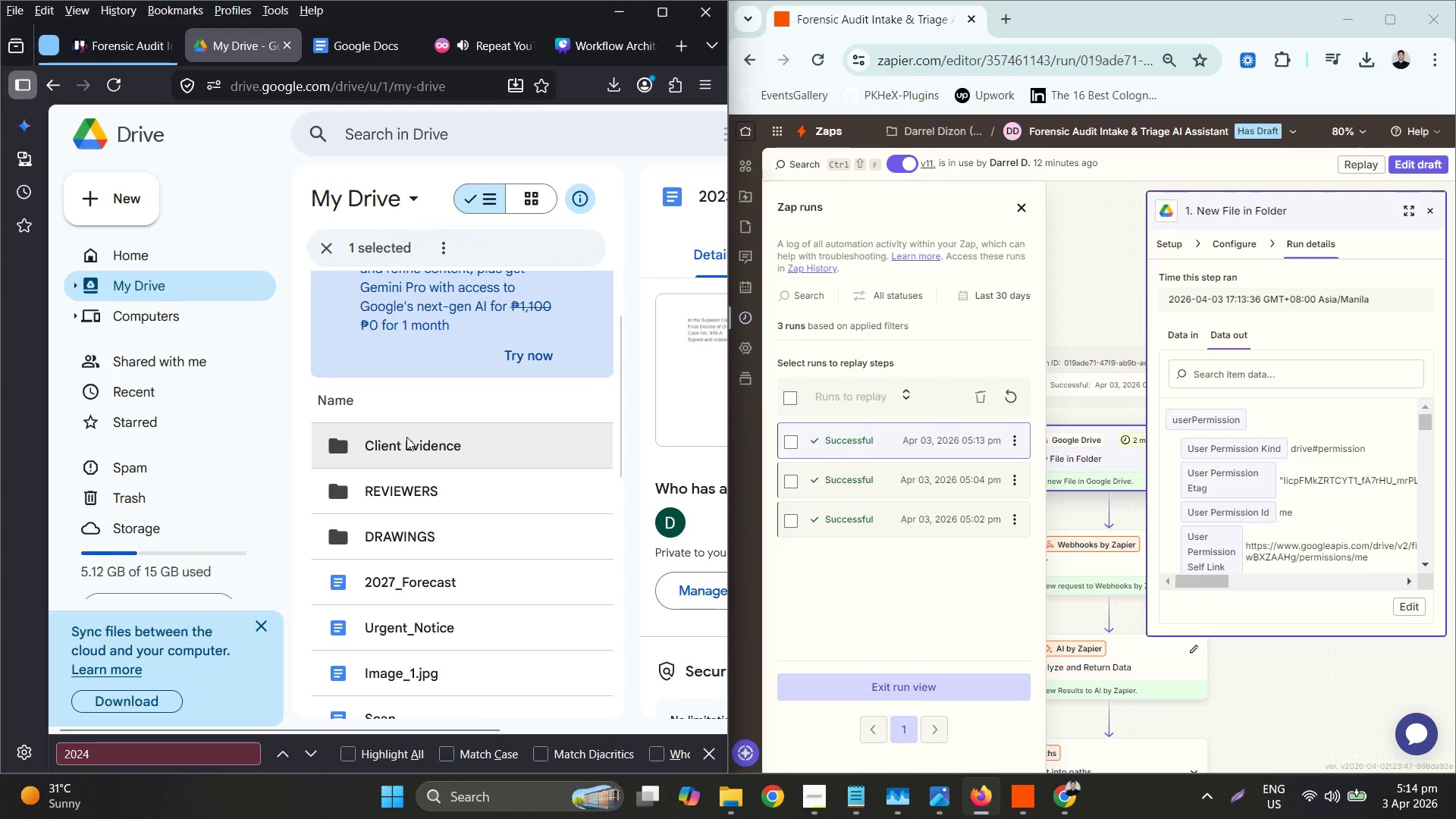 
double_click([406, 437])
 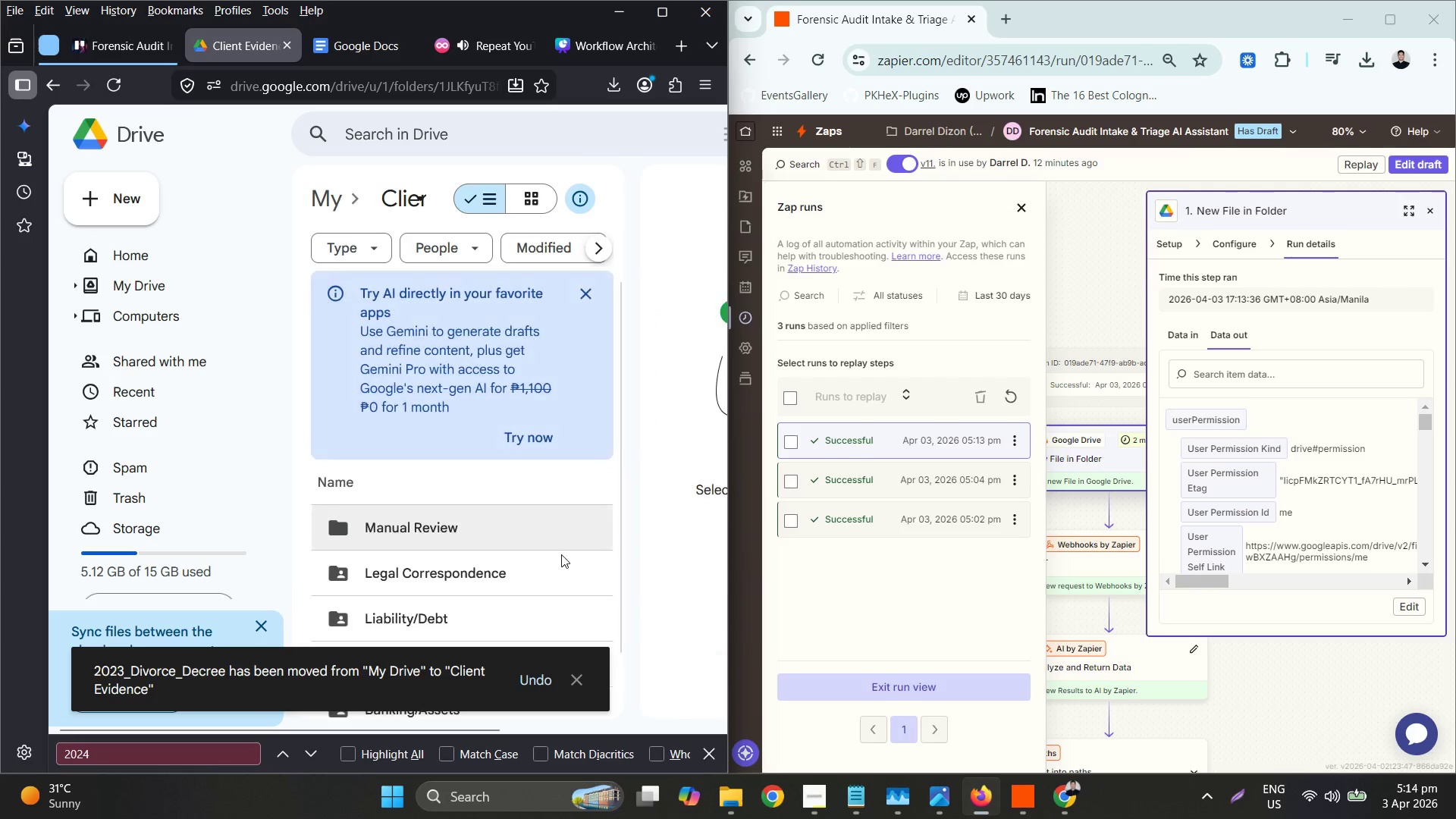 
scroll: coordinate [565, 533], scroll_direction: down, amount: 3.0
 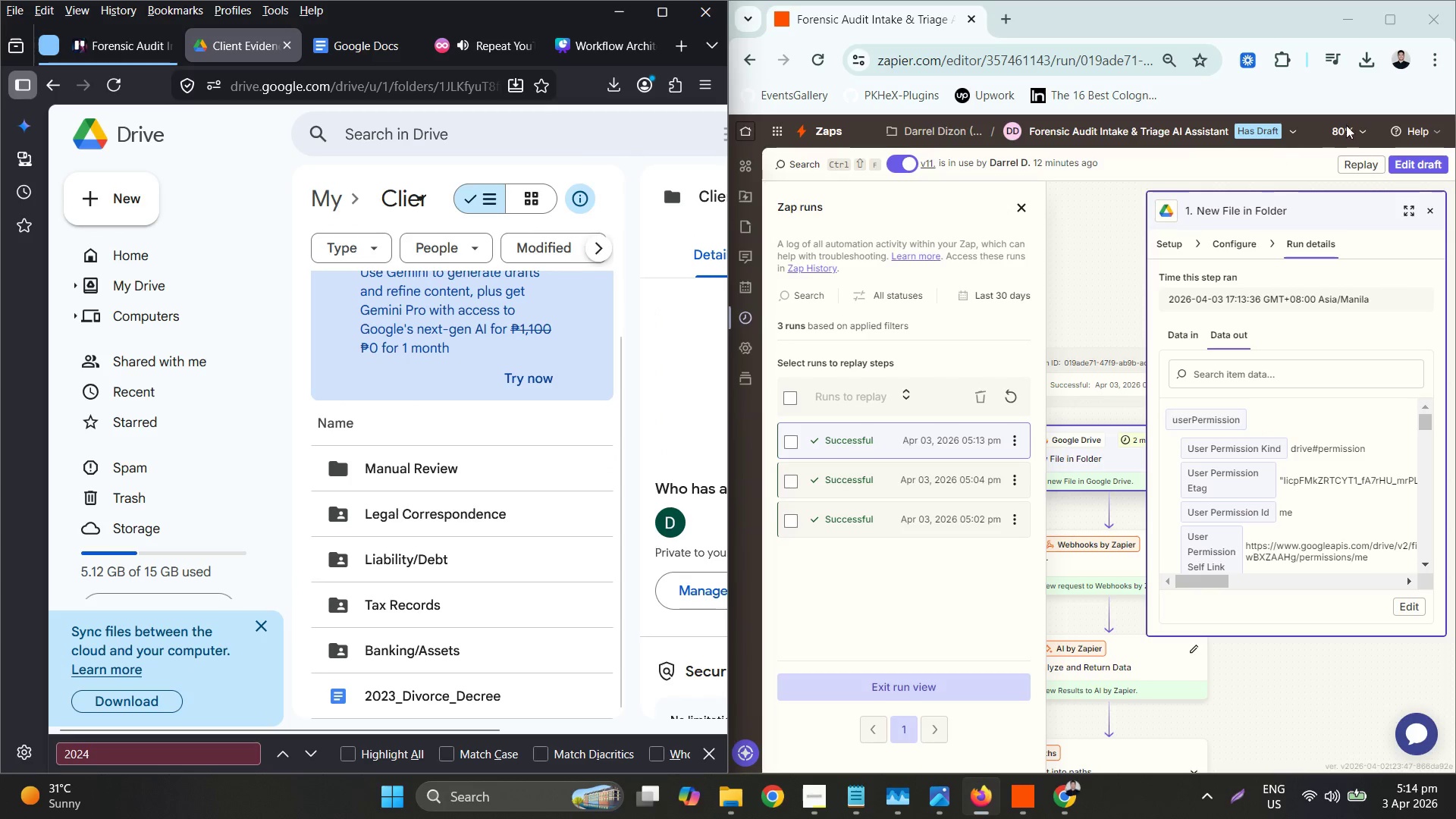 
left_click([1376, 20])
 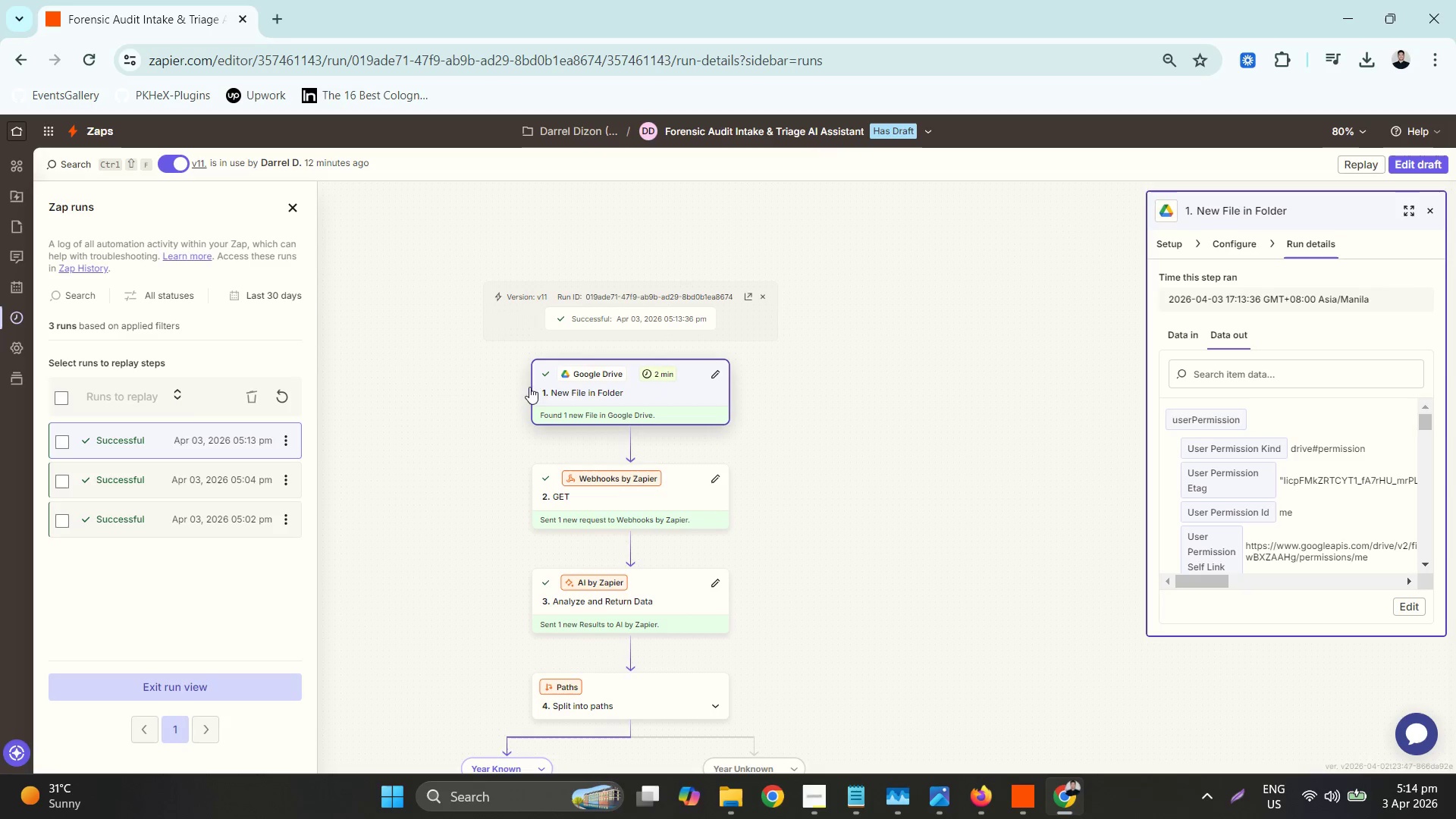 
left_click([209, 445])
 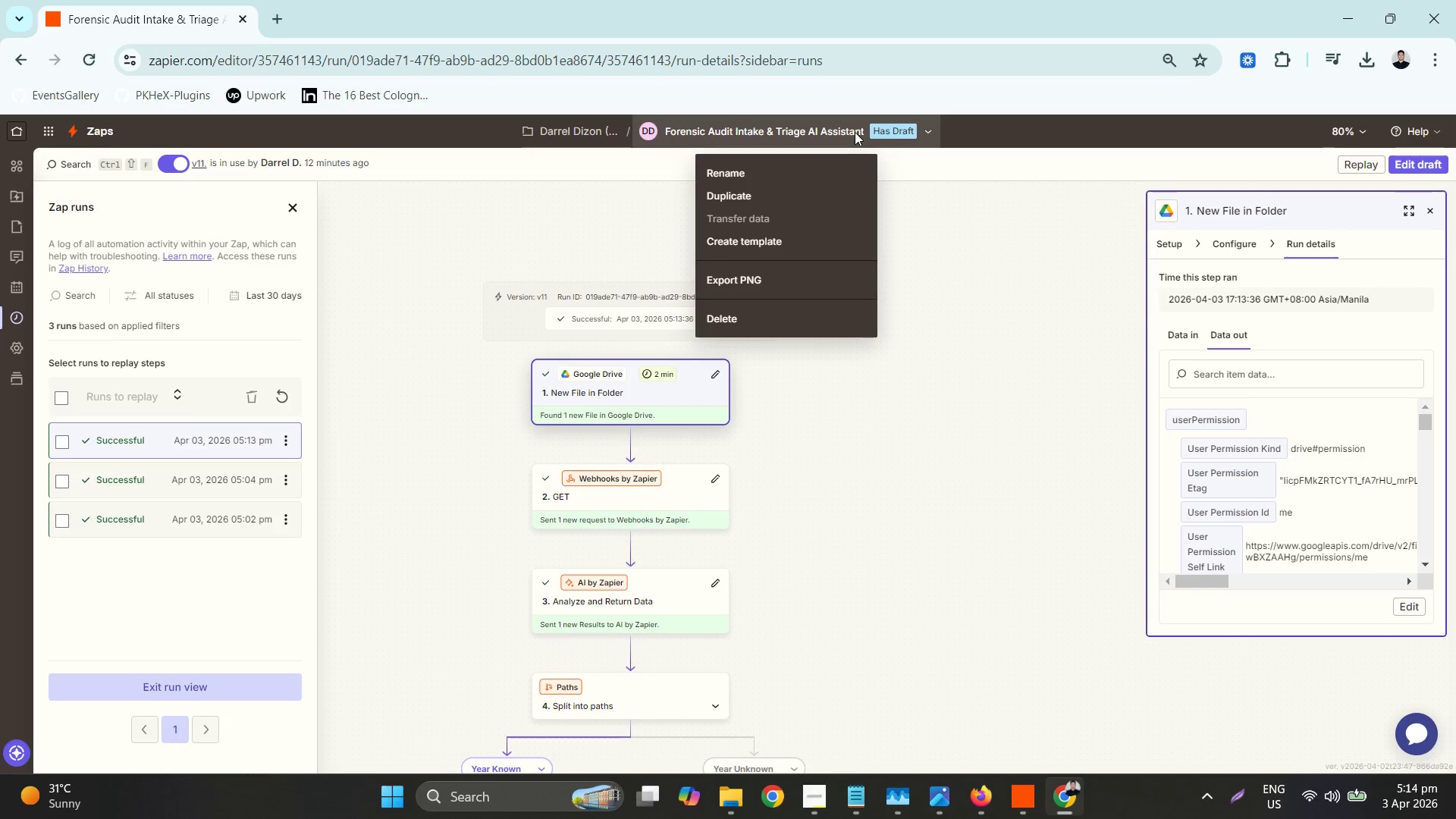 
left_click([755, 281])
 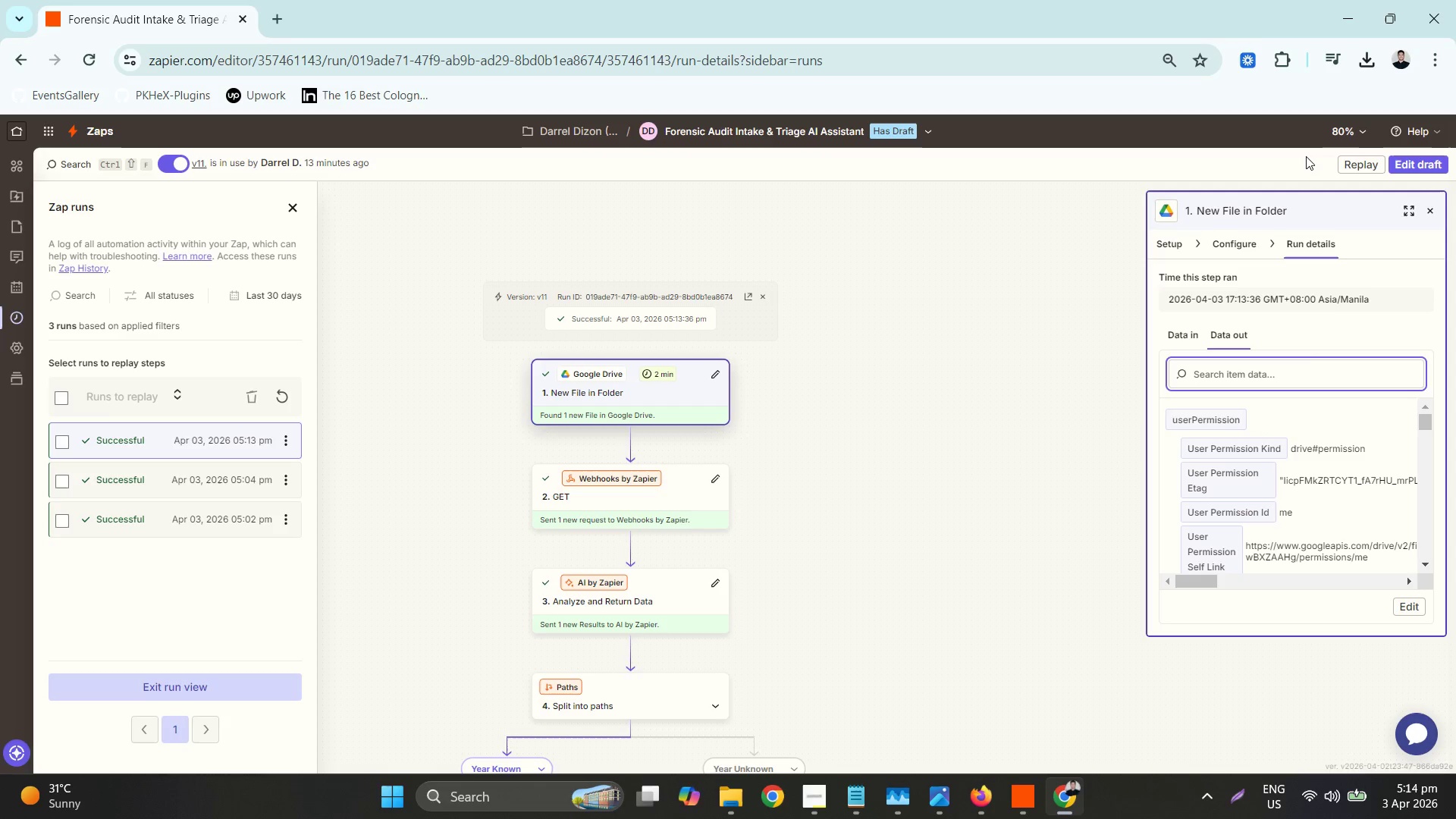 
wait(25.09)
 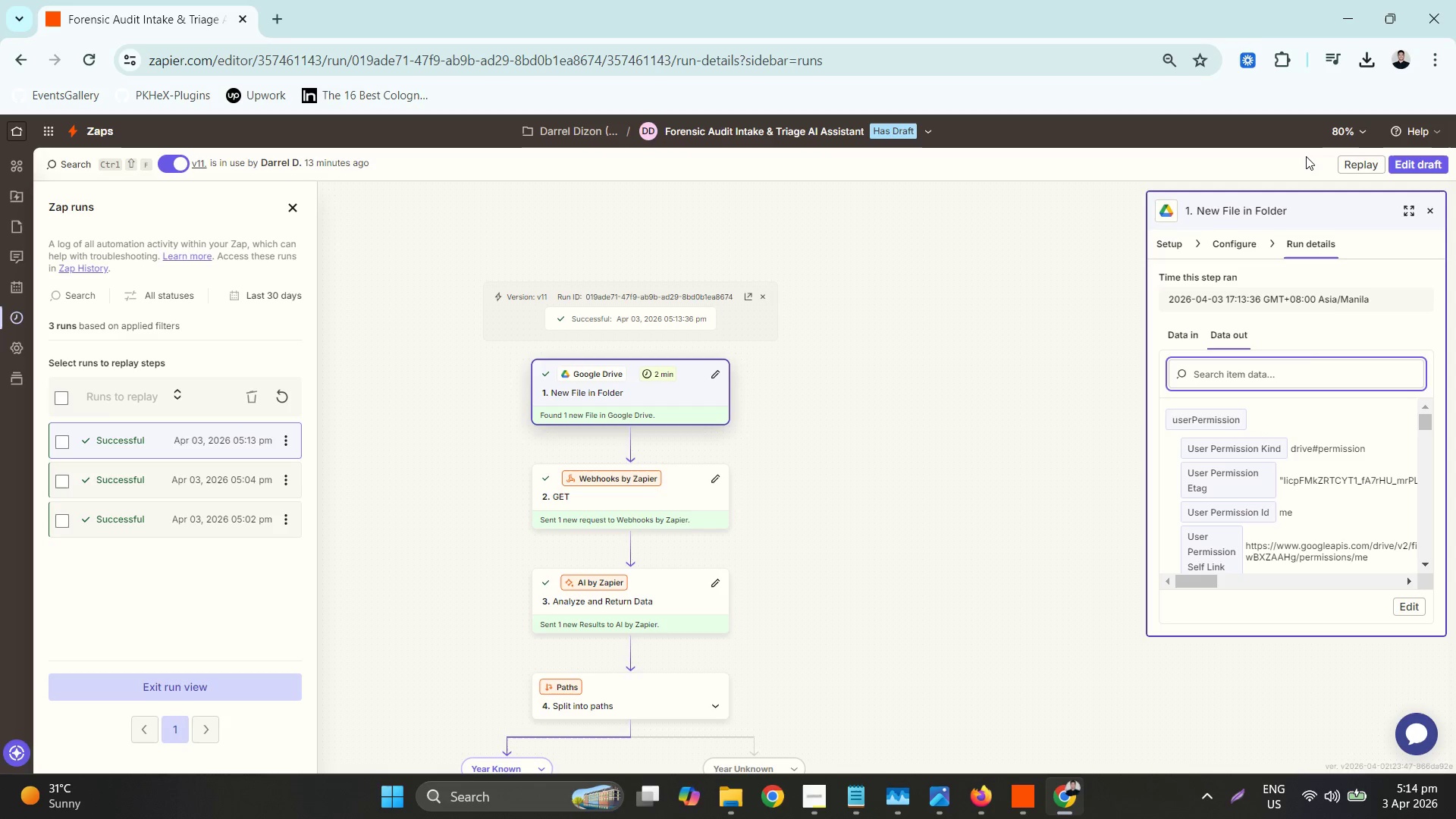 
left_click_drag(start_coordinate=[1363, 60], to_coordinate=[1241, 139])
 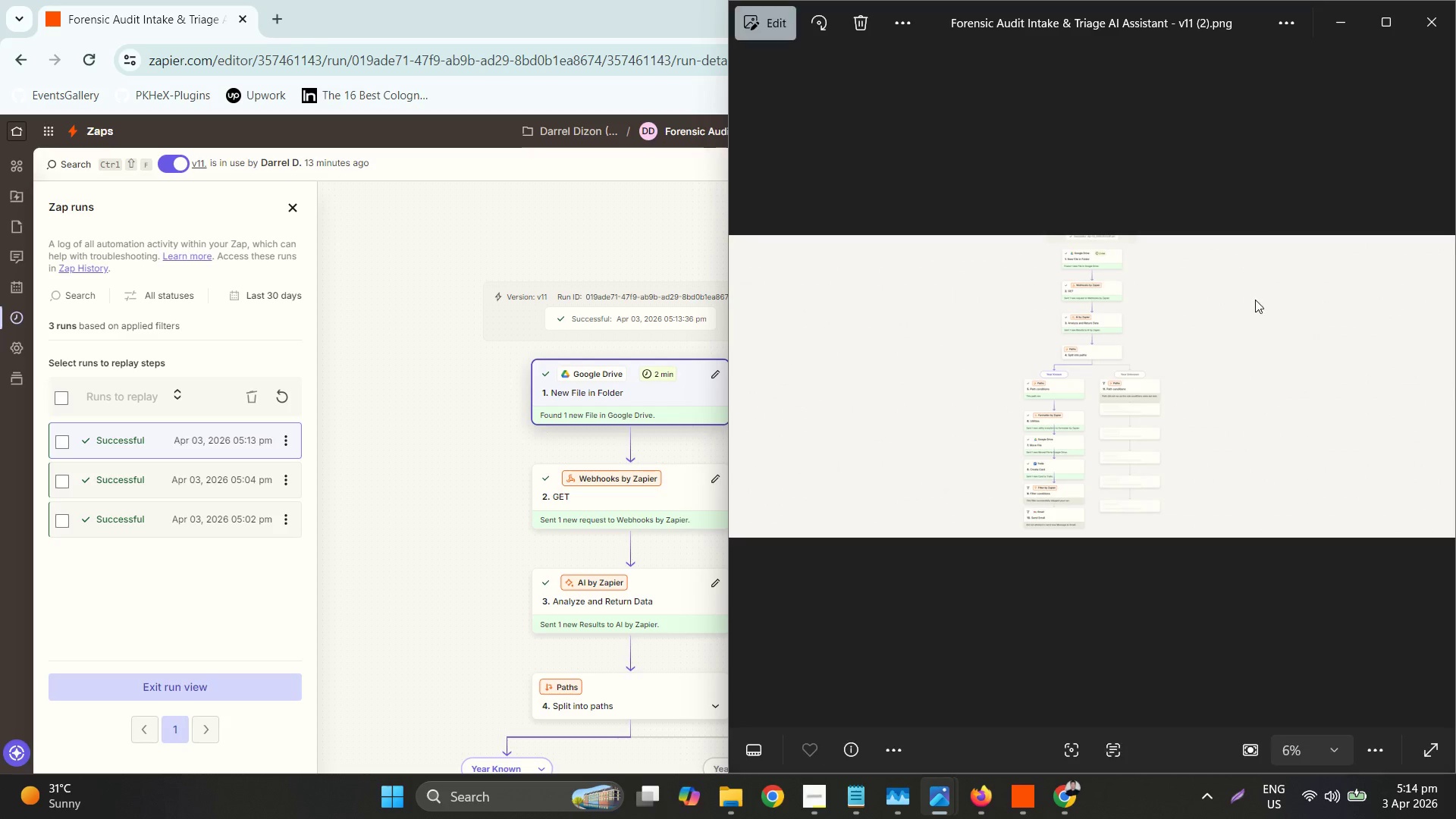 
left_click([1444, 27])
 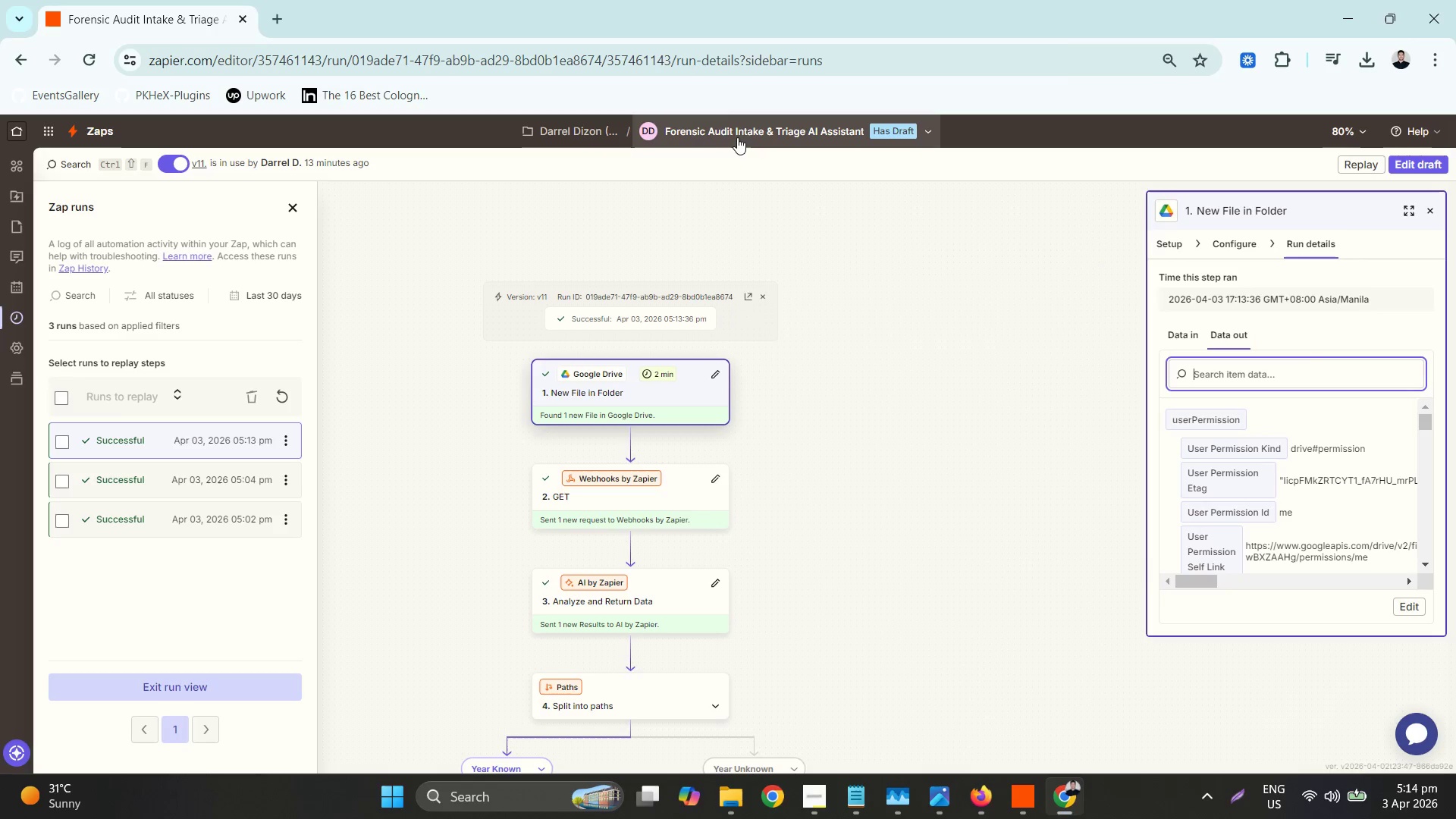 
left_click([738, 134])
 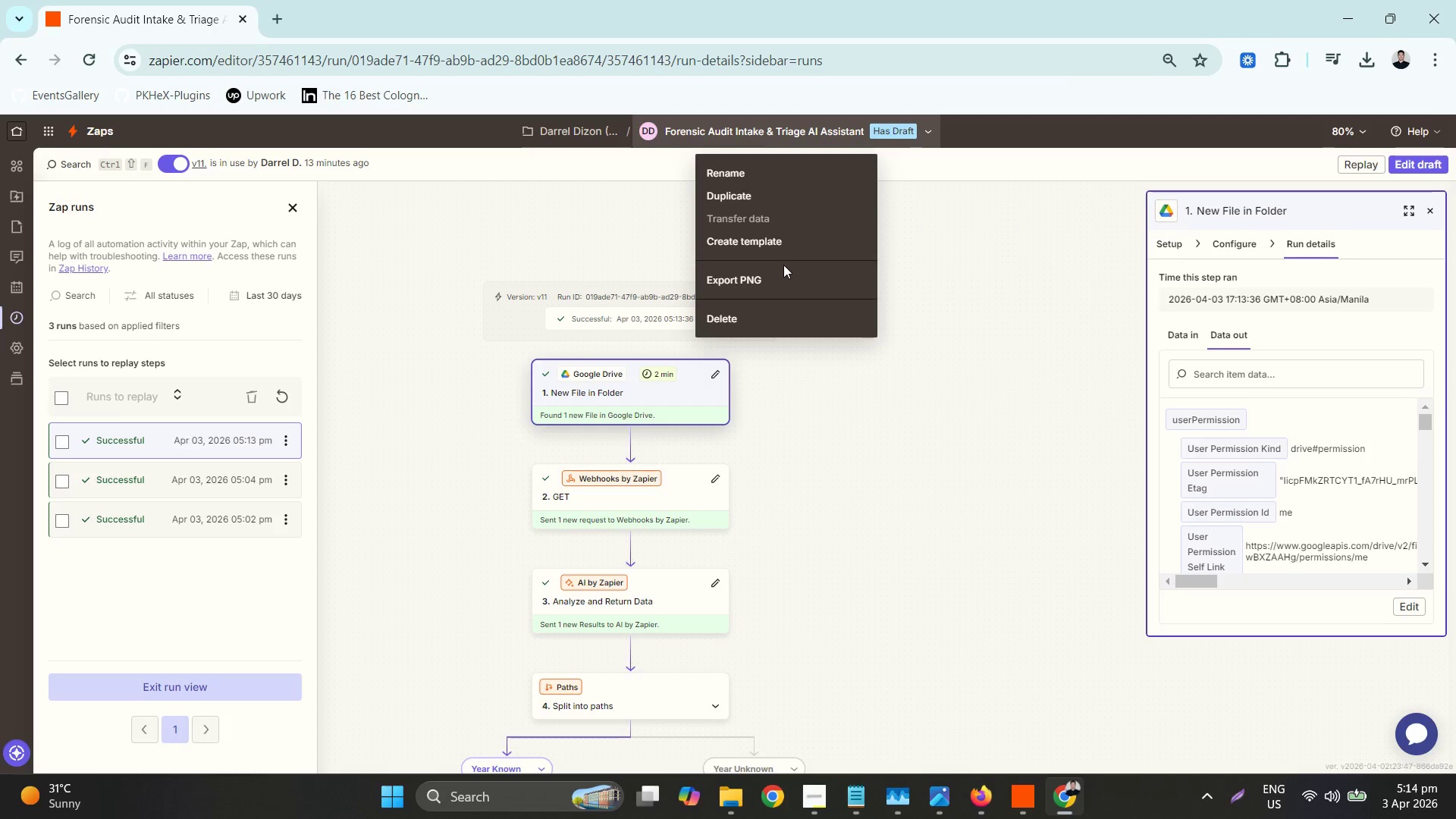 
left_click([790, 278])
 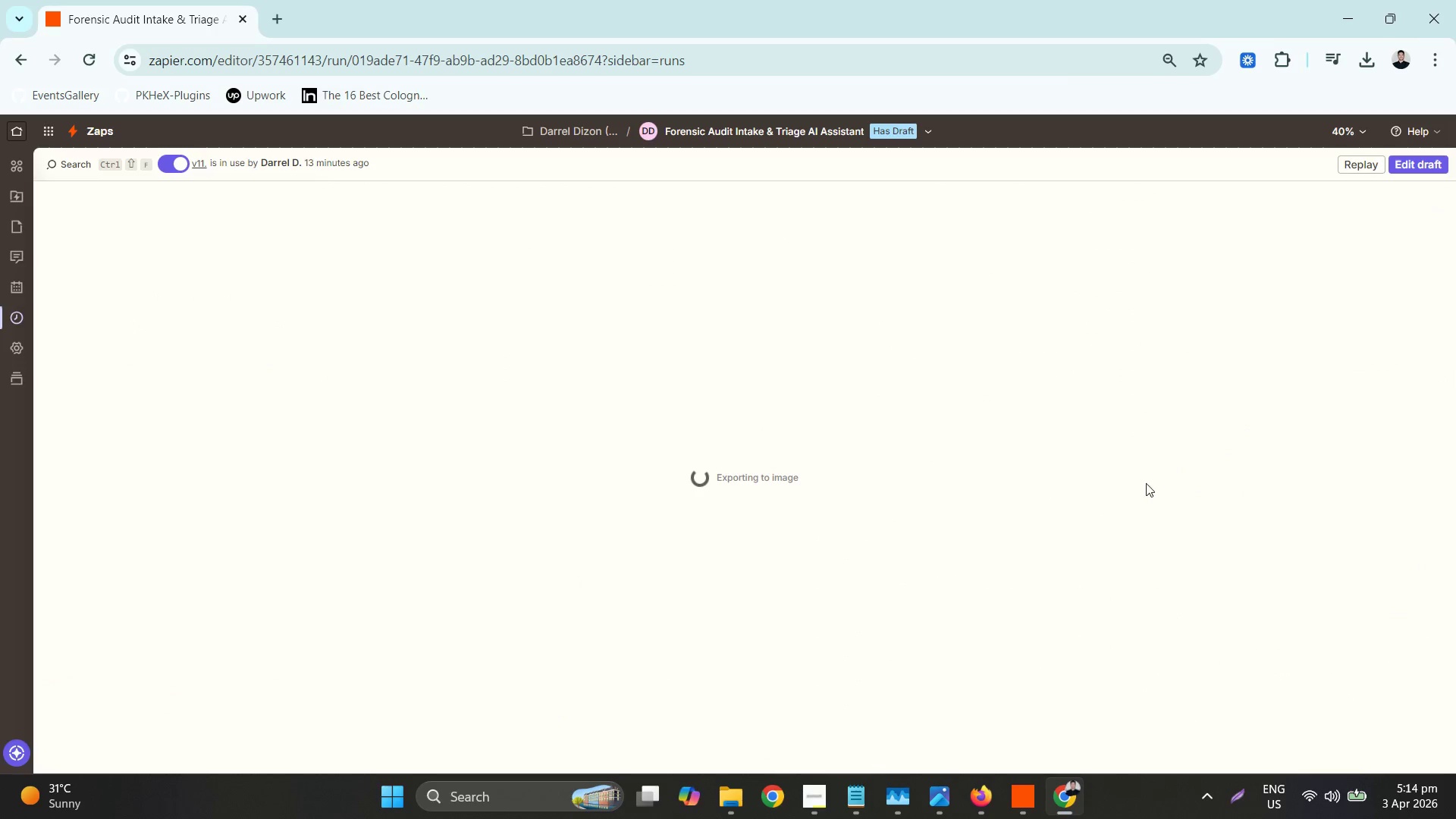 
mouse_move([1191, 431])
 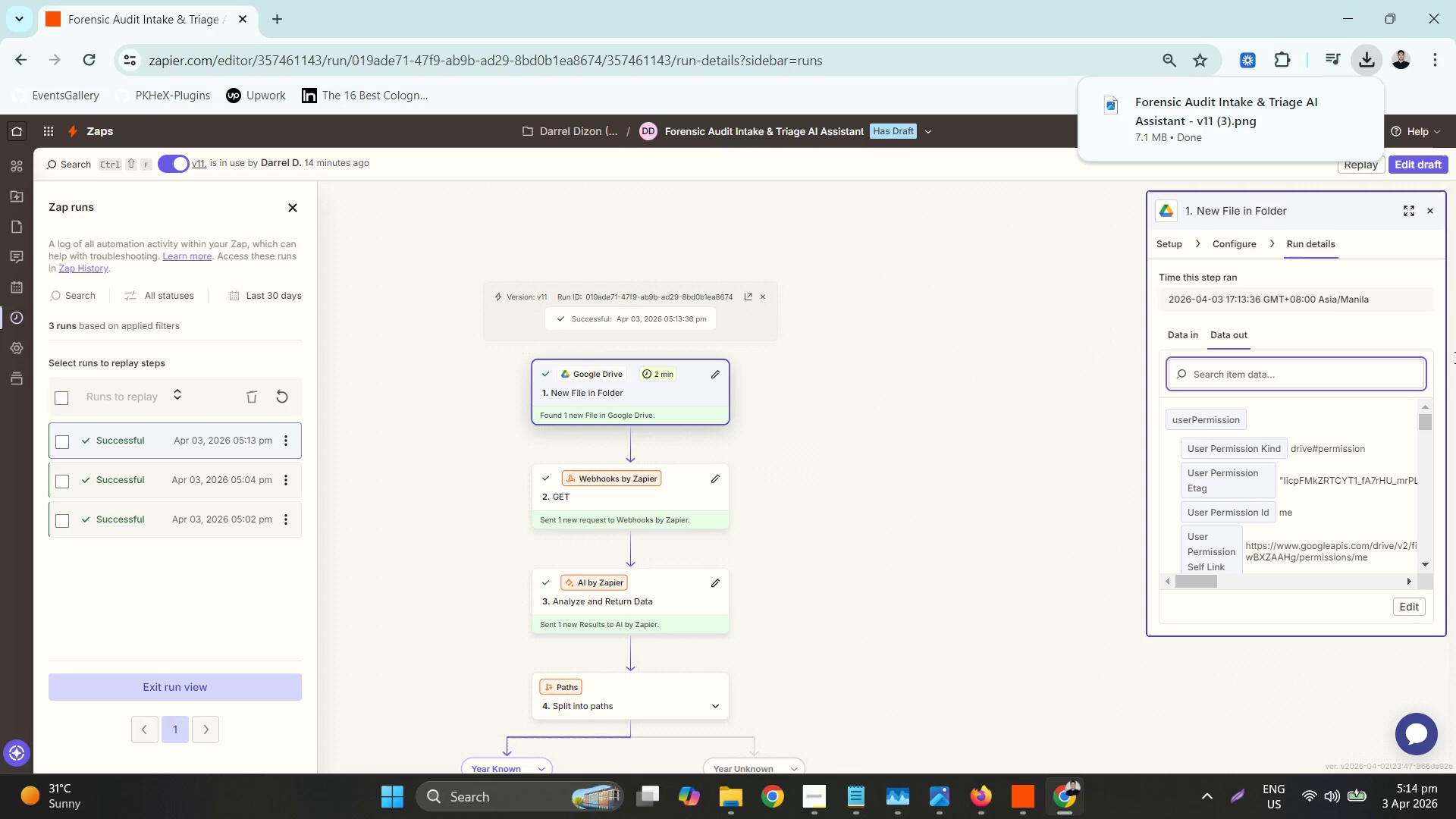 
left_click([1288, 121])
 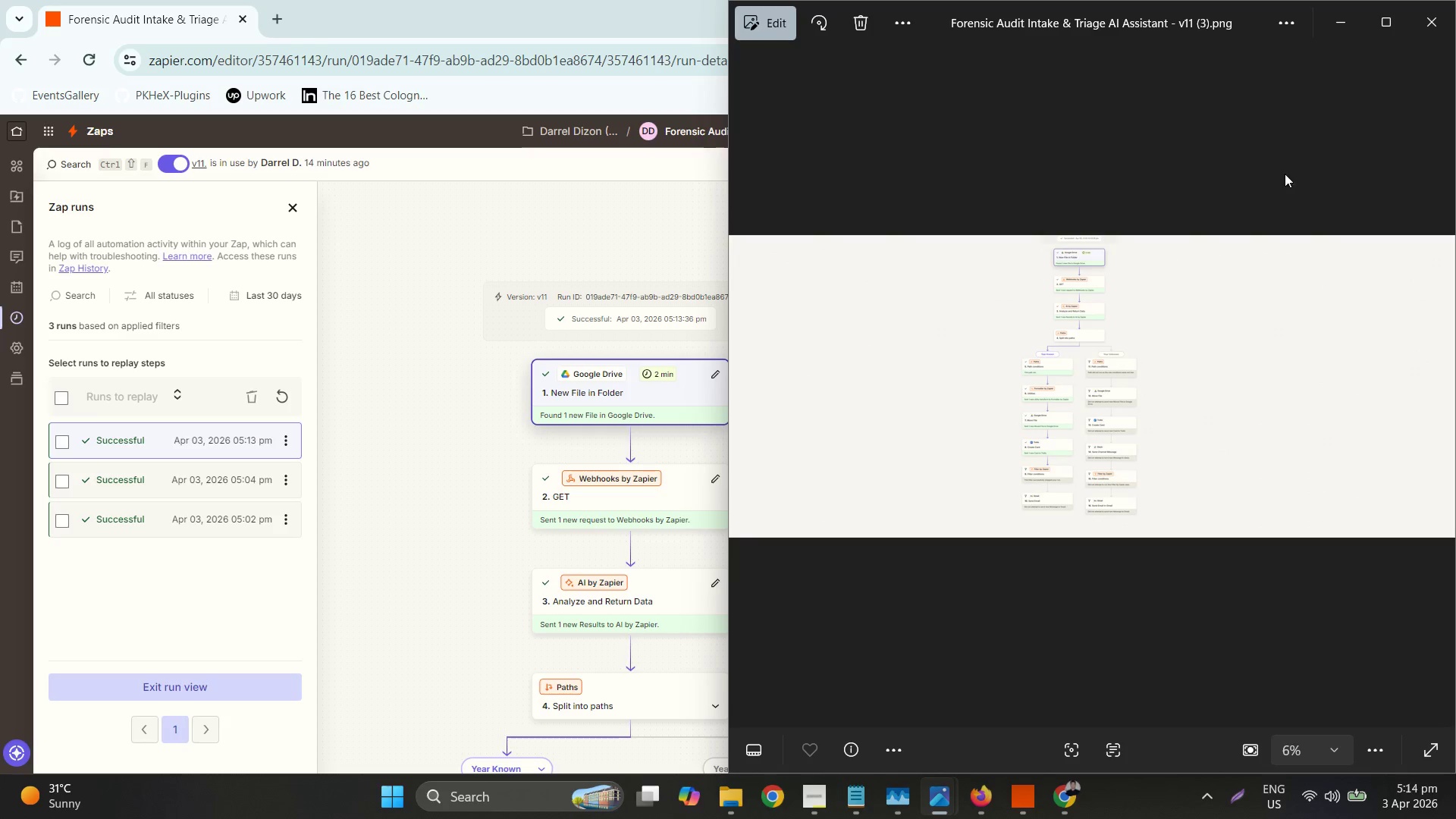 
hold_key(key=ControlLeft, duration=0.77)
scroll: coordinate [1098, 436], scroll_direction: up, amount: 12.0
 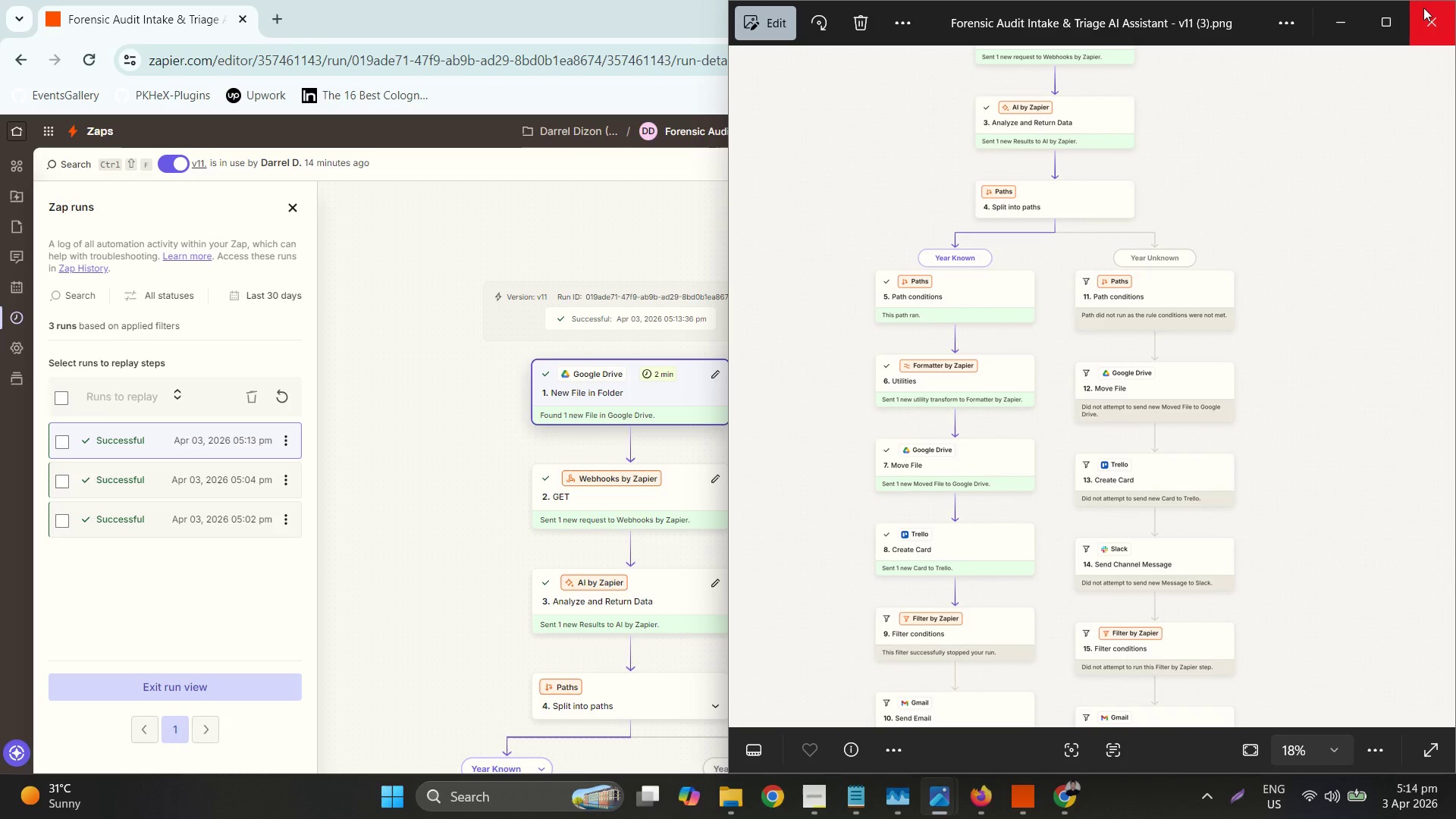 
left_click([1426, 8])
 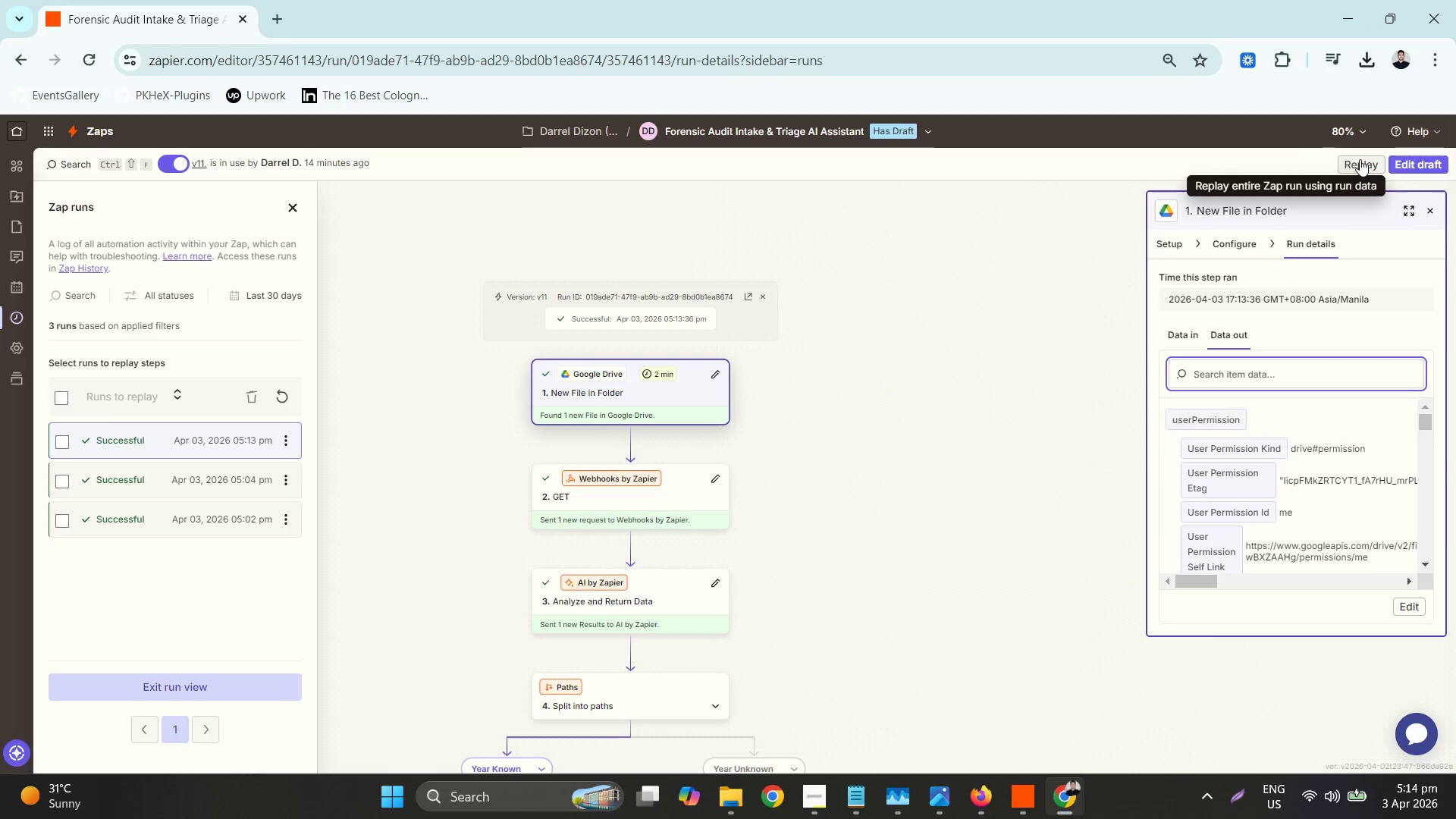 
left_click_drag(start_coordinate=[1016, 0], to_coordinate=[1455, 305])
 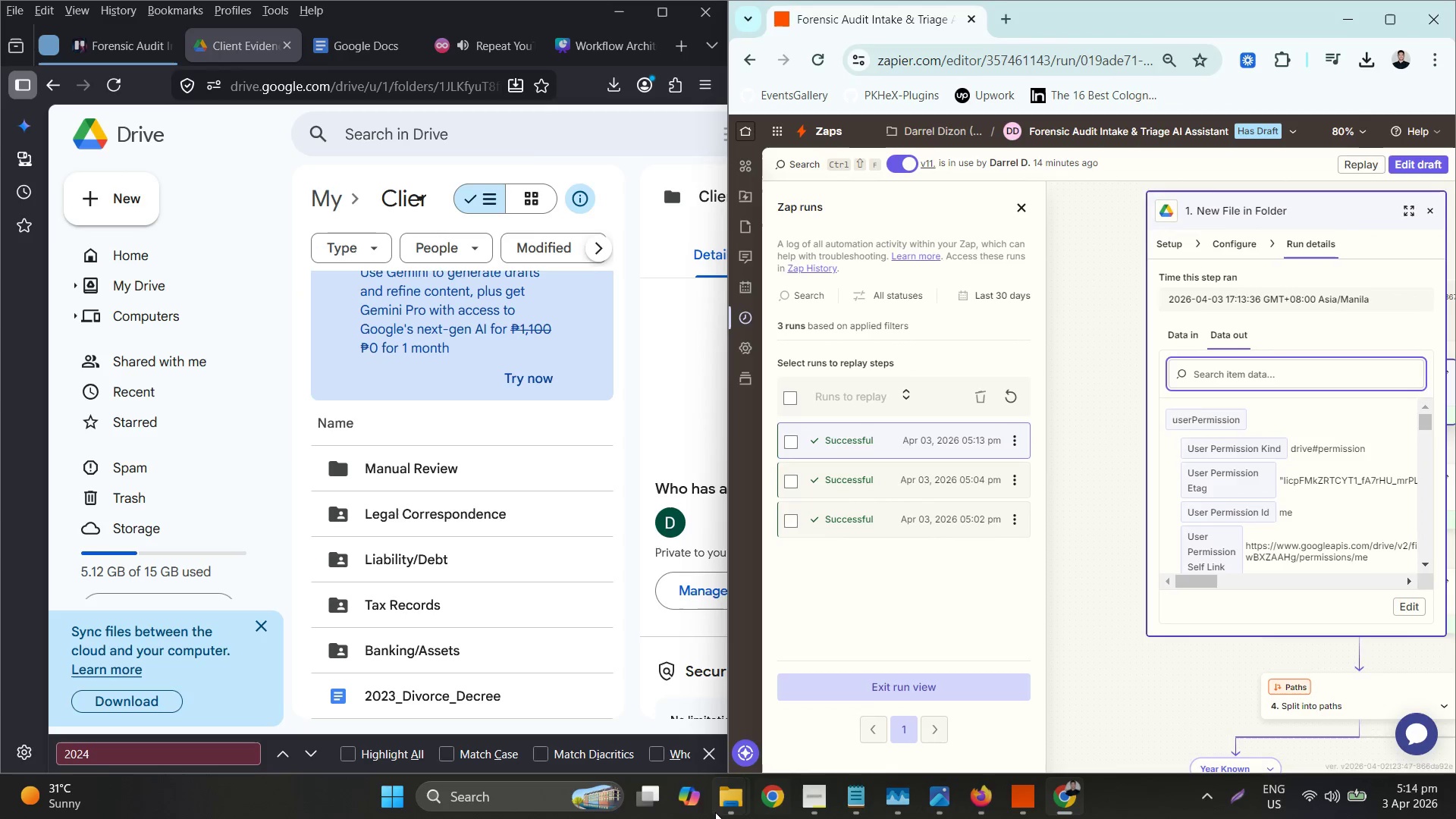 
left_click([714, 809])
 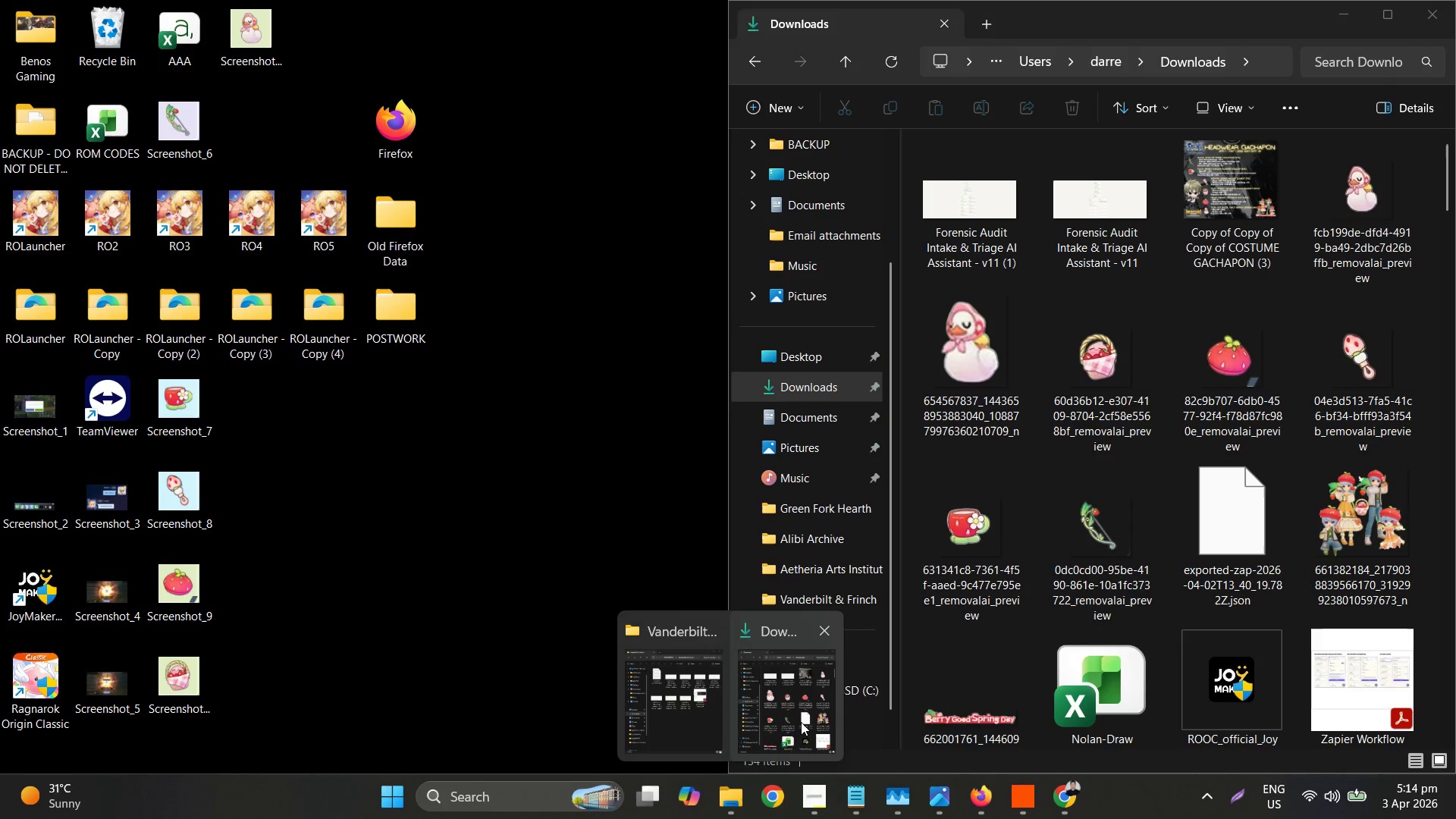 
left_click([801, 721])
 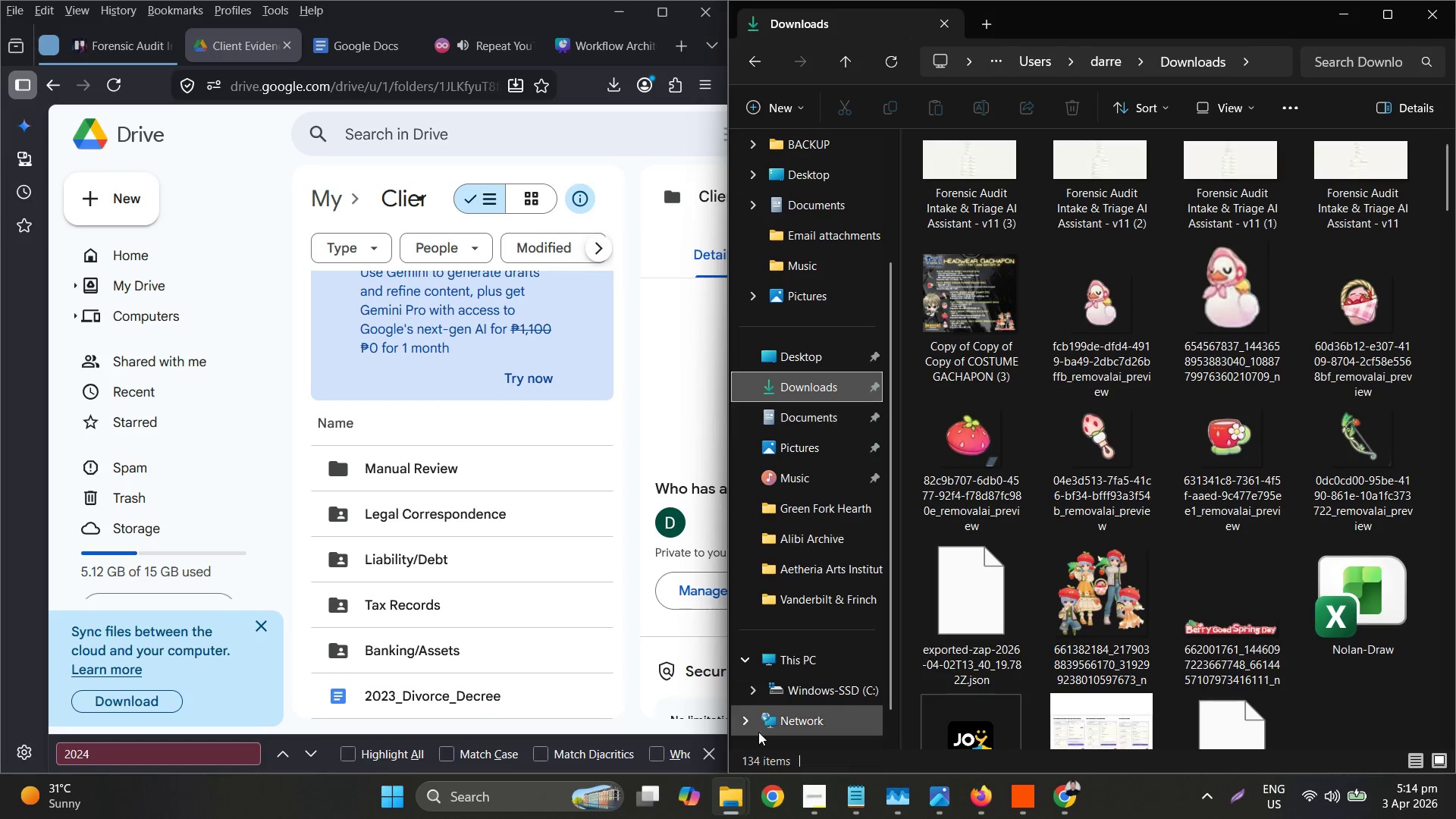 
left_click([723, 818])
 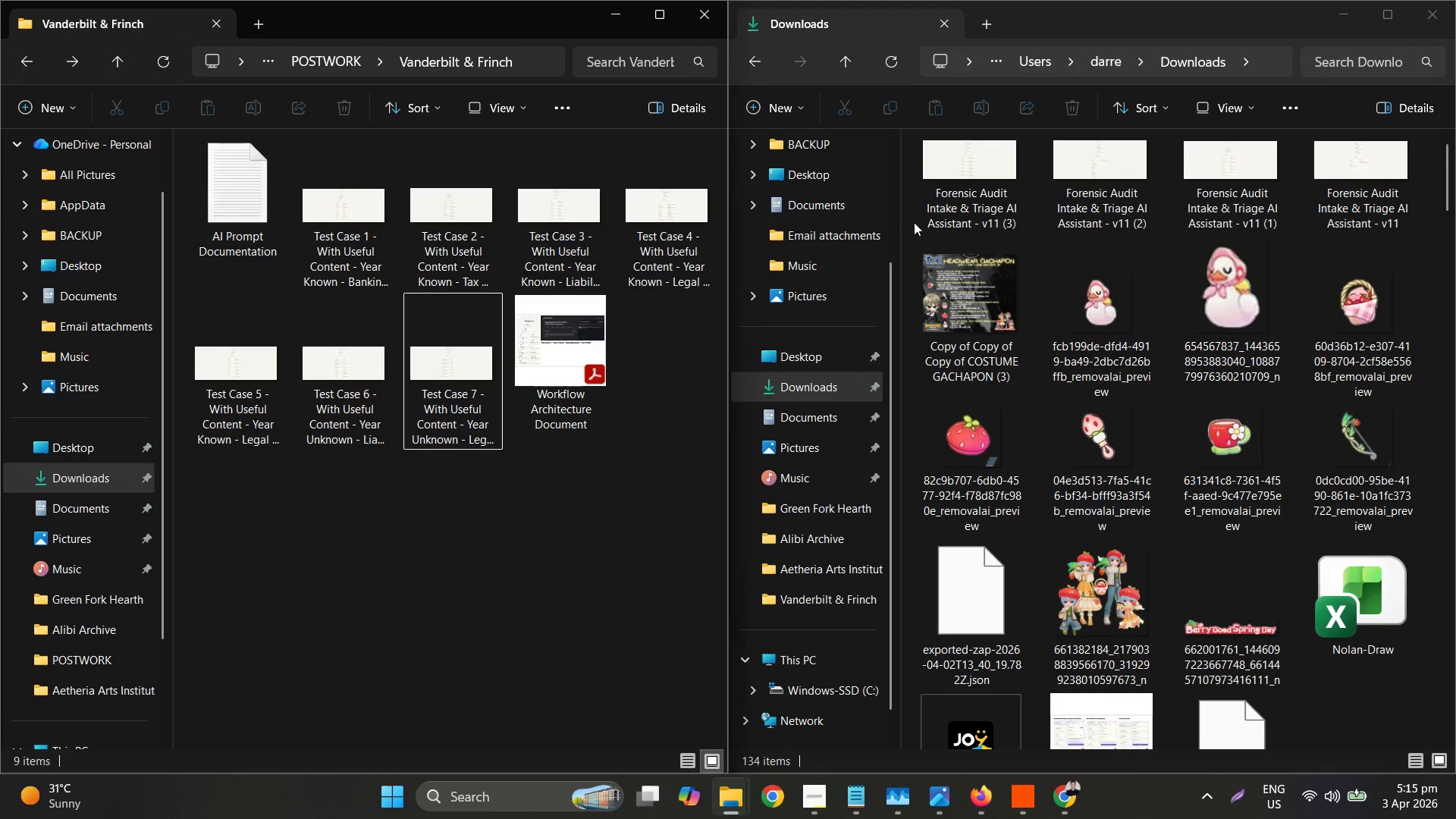 
left_click([984, 173])
 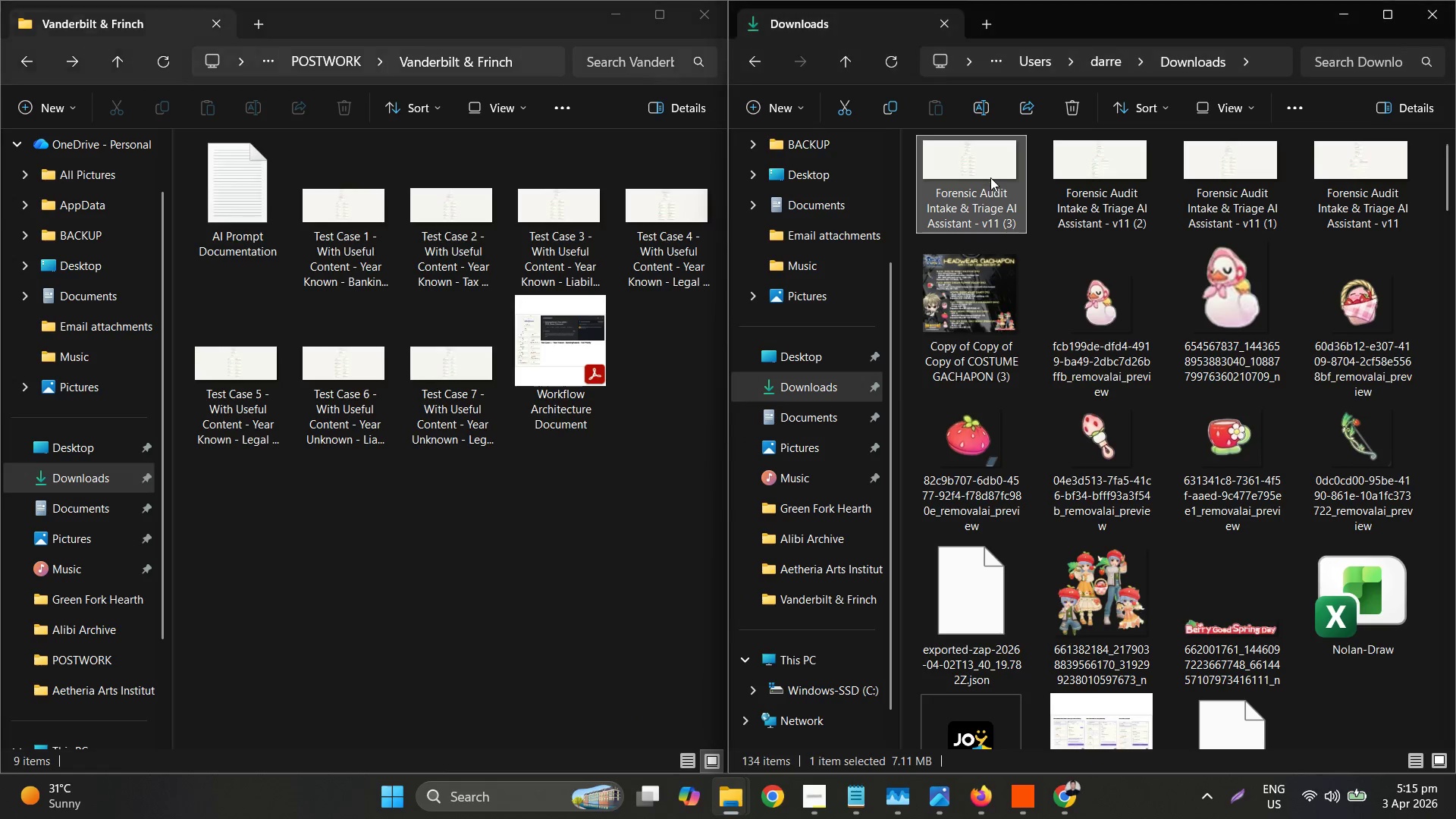 
scroll: coordinate [1024, 312], scroll_direction: up, amount: 2.0
 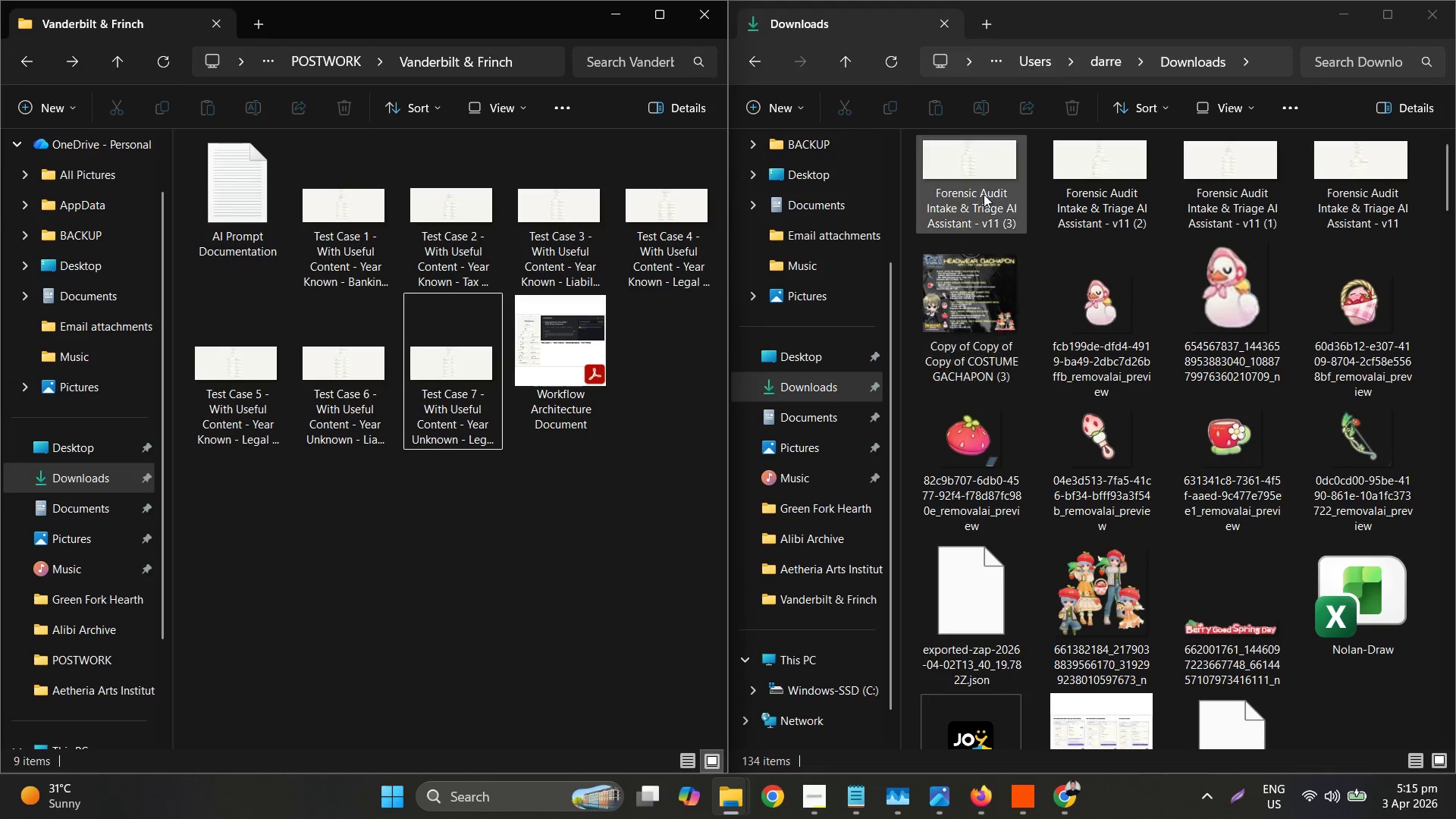 
left_click_drag(start_coordinate=[991, 177], to_coordinate=[466, 544])
 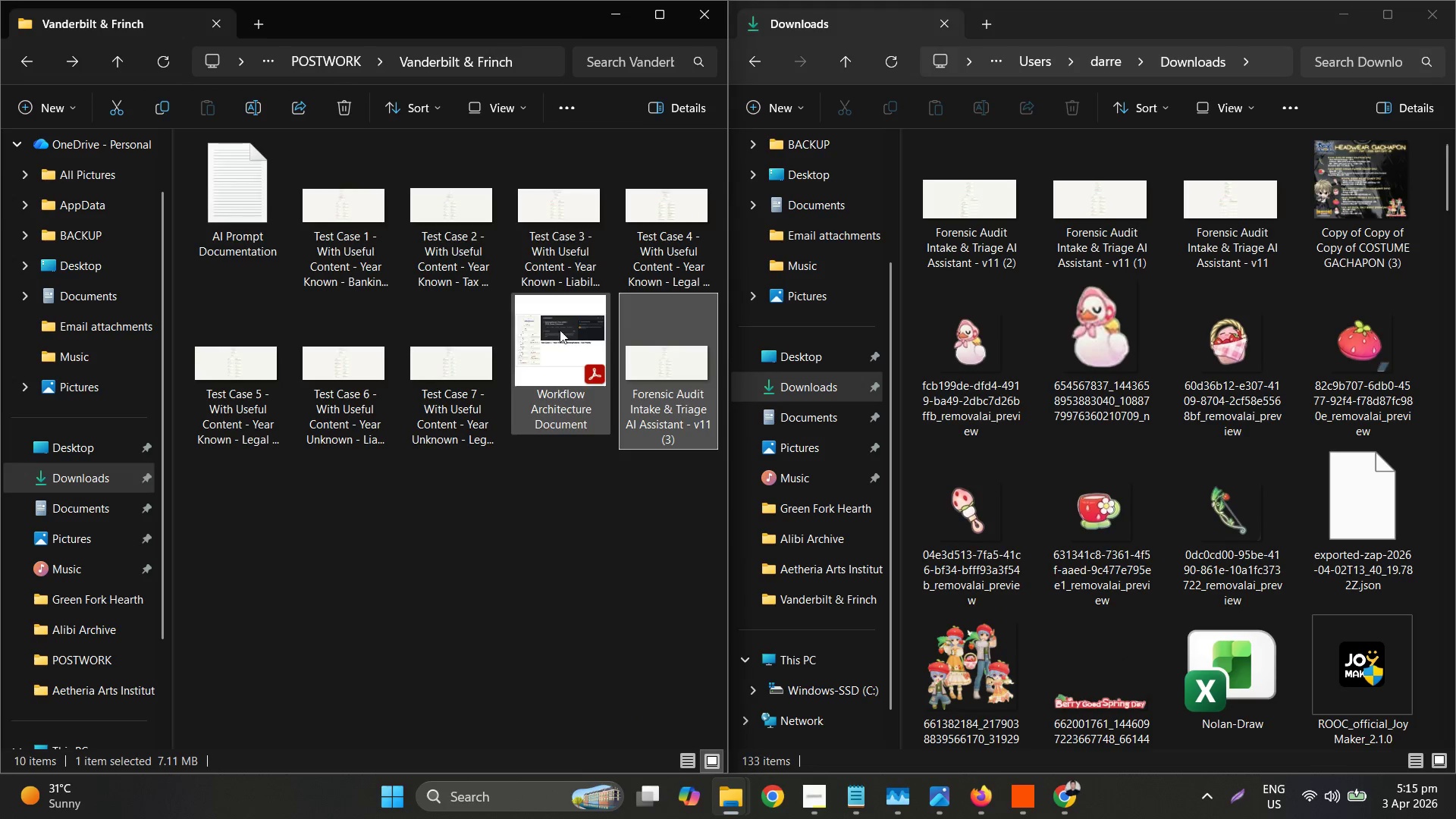 
left_click([564, 249])
 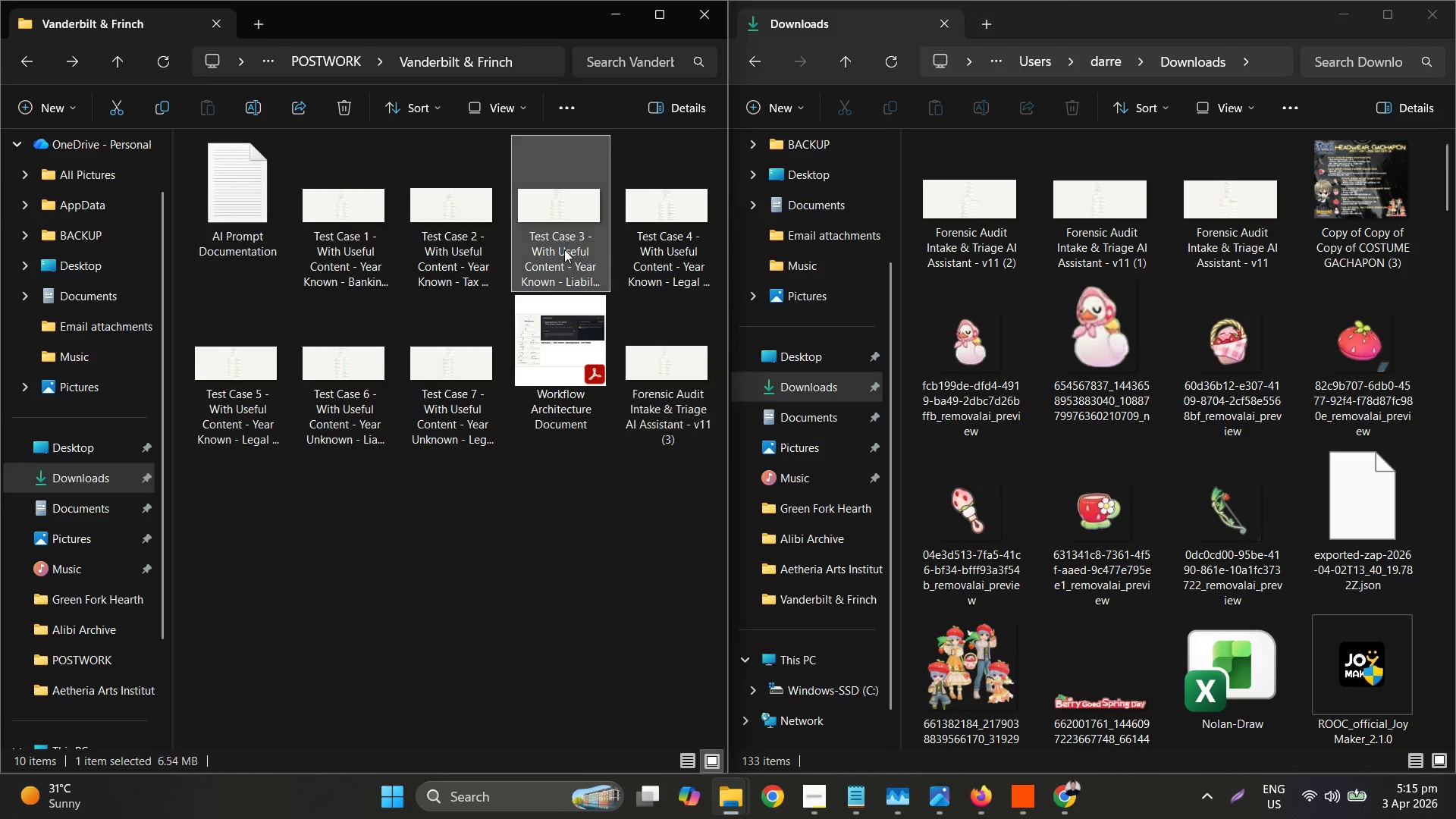 
right_click([564, 249])
 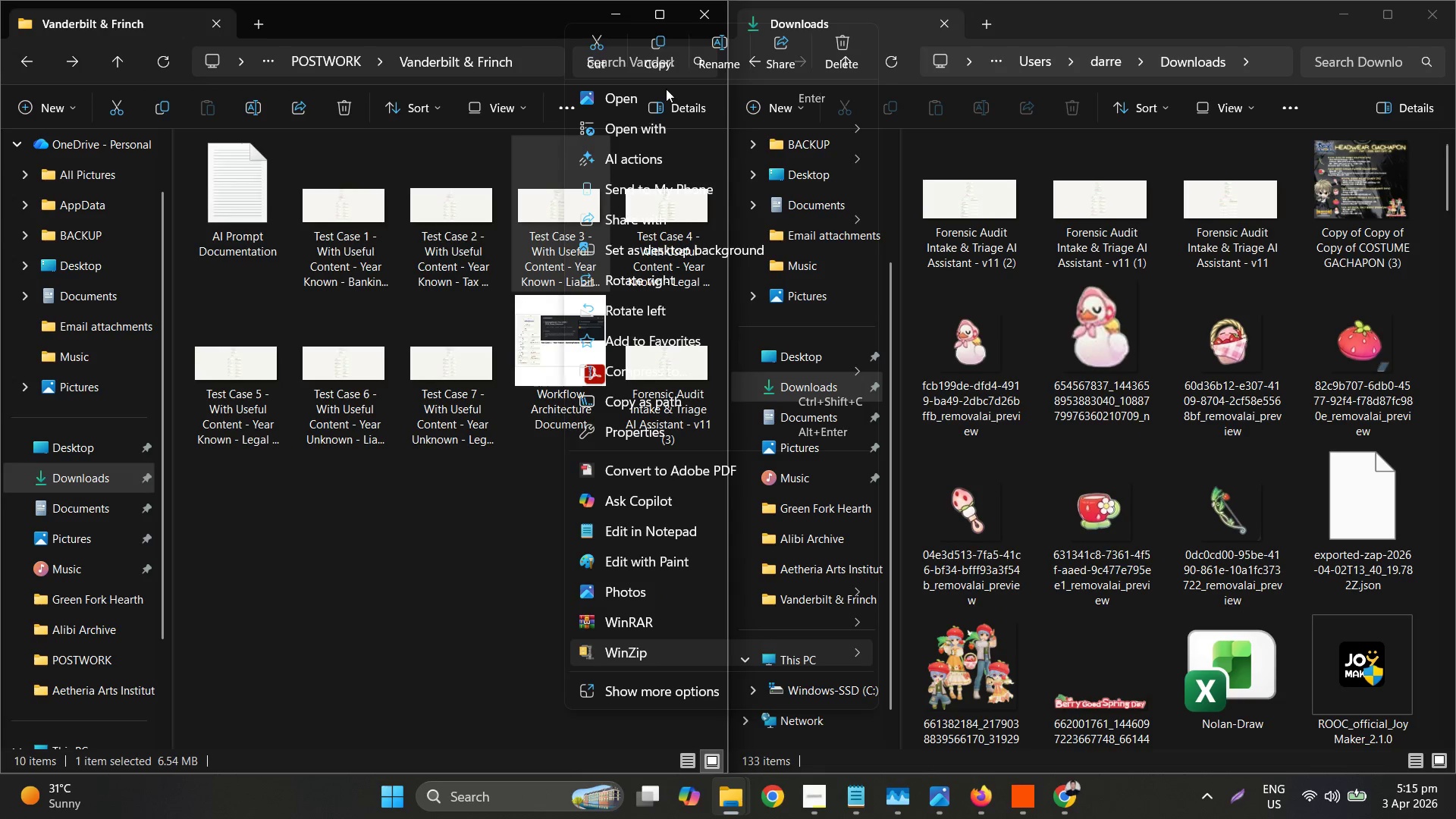 
left_click([714, 46])
 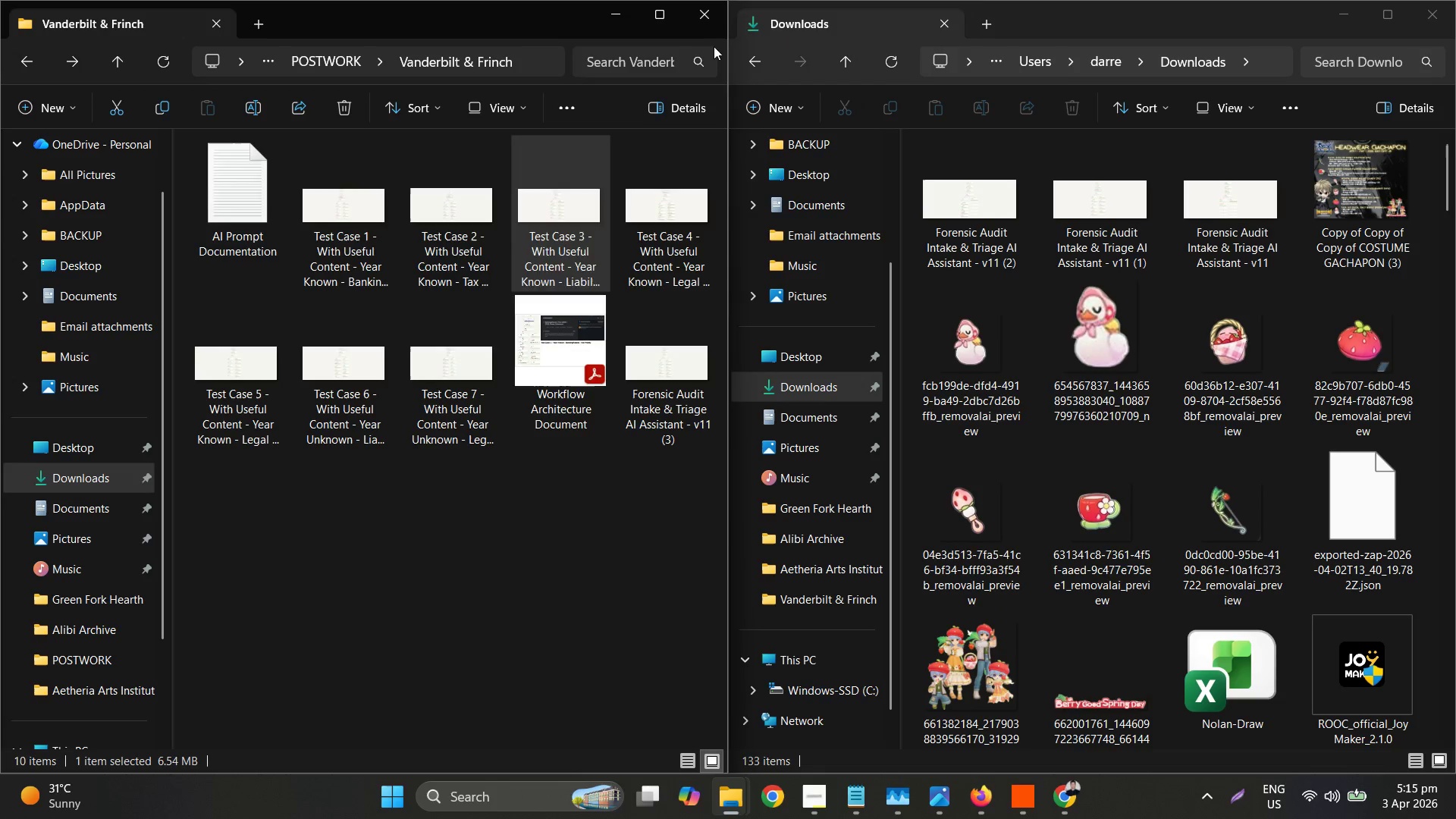 
key(Control+ControlLeft)
 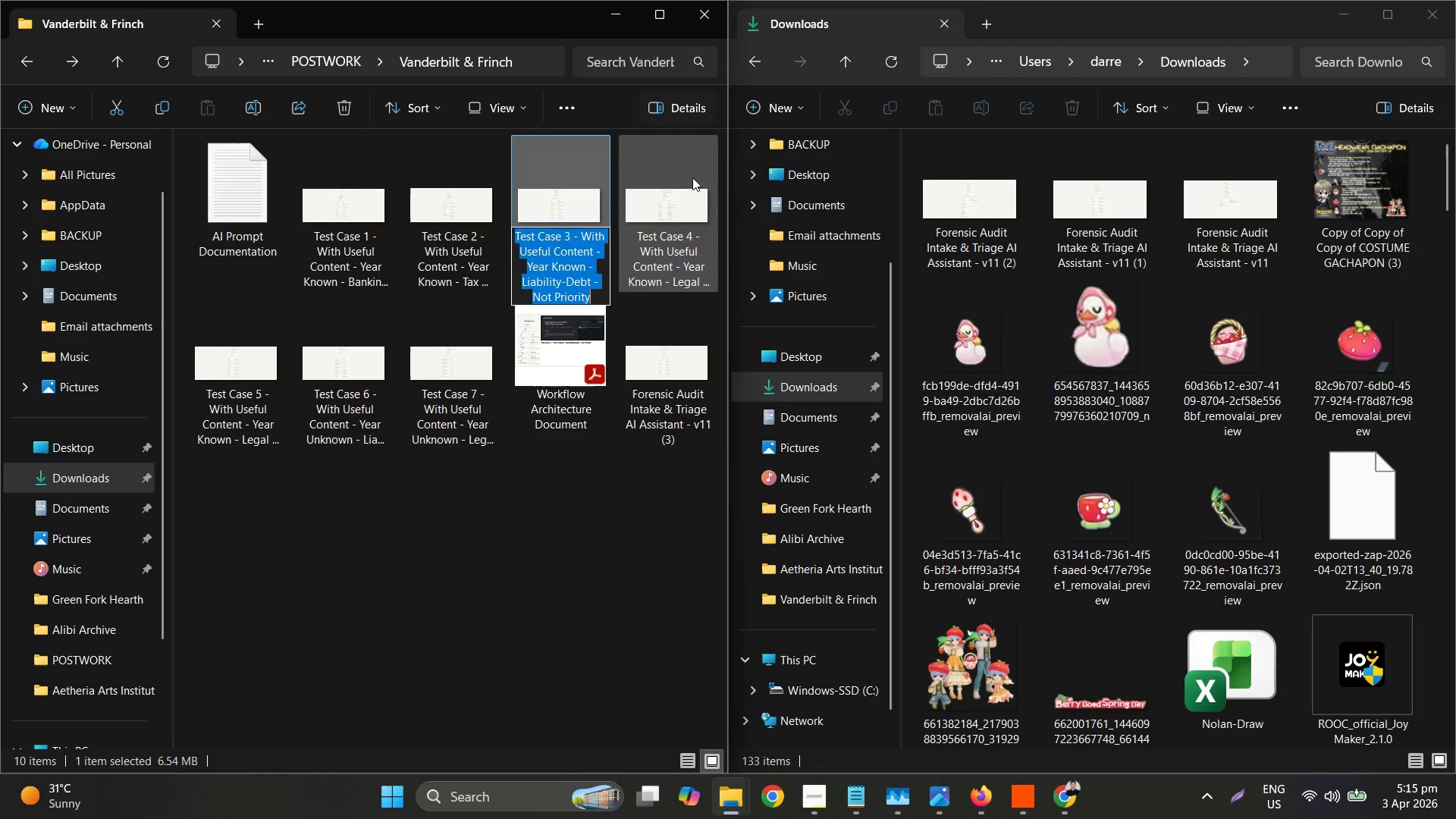 
key(Control+C)
 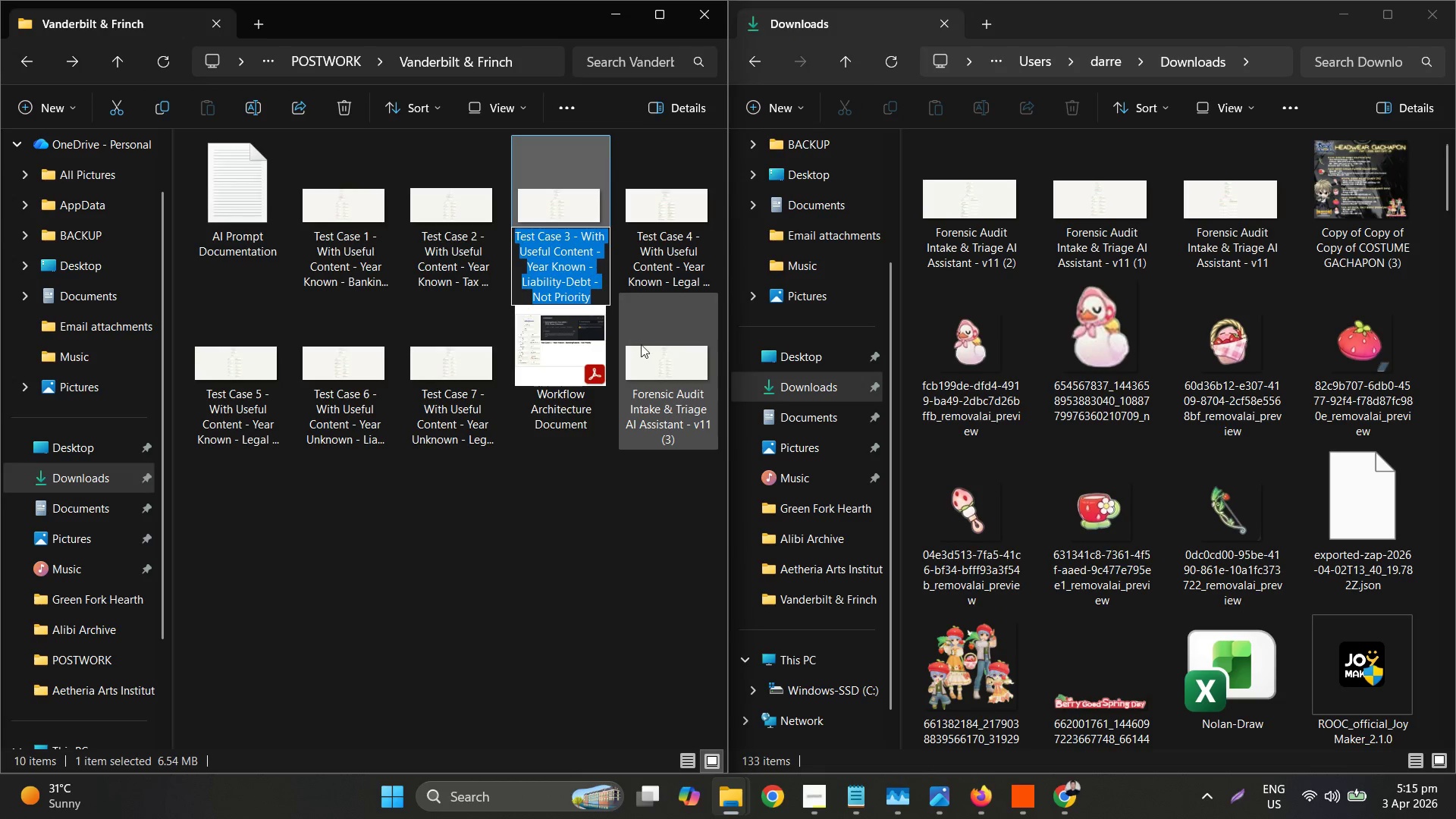 
left_click([654, 357])
 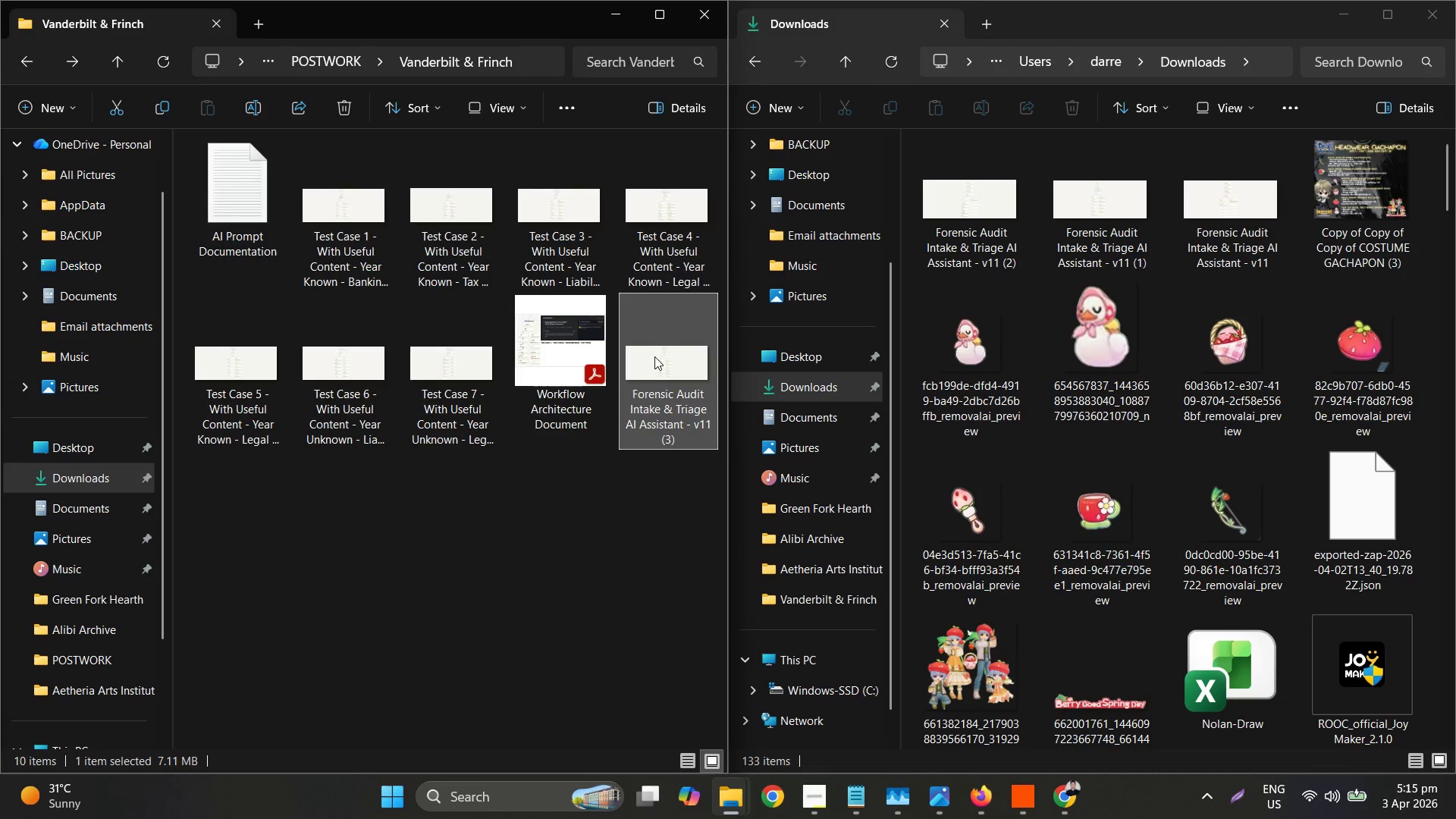 
right_click([654, 356])
 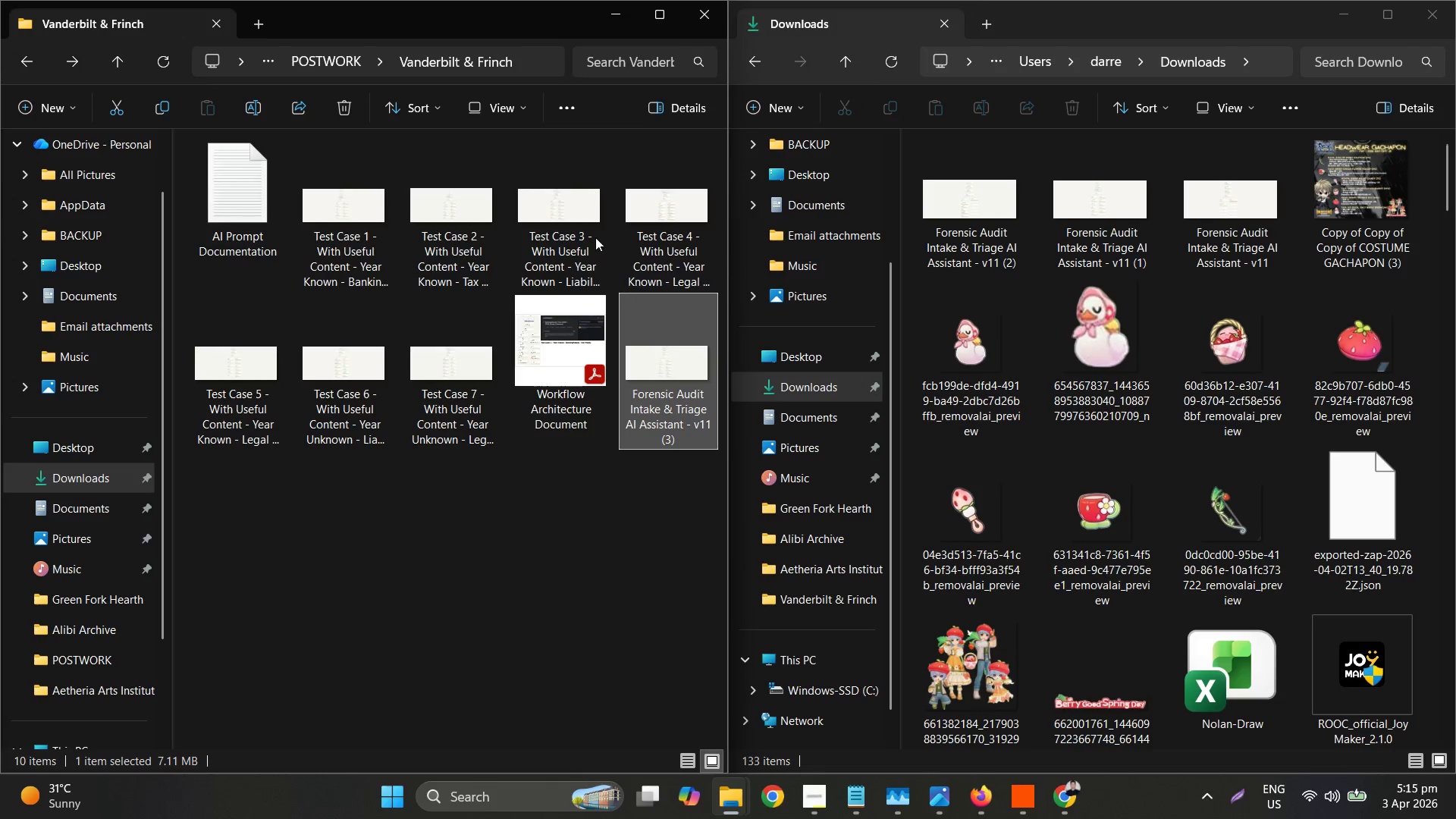 
left_click([595, 235])
 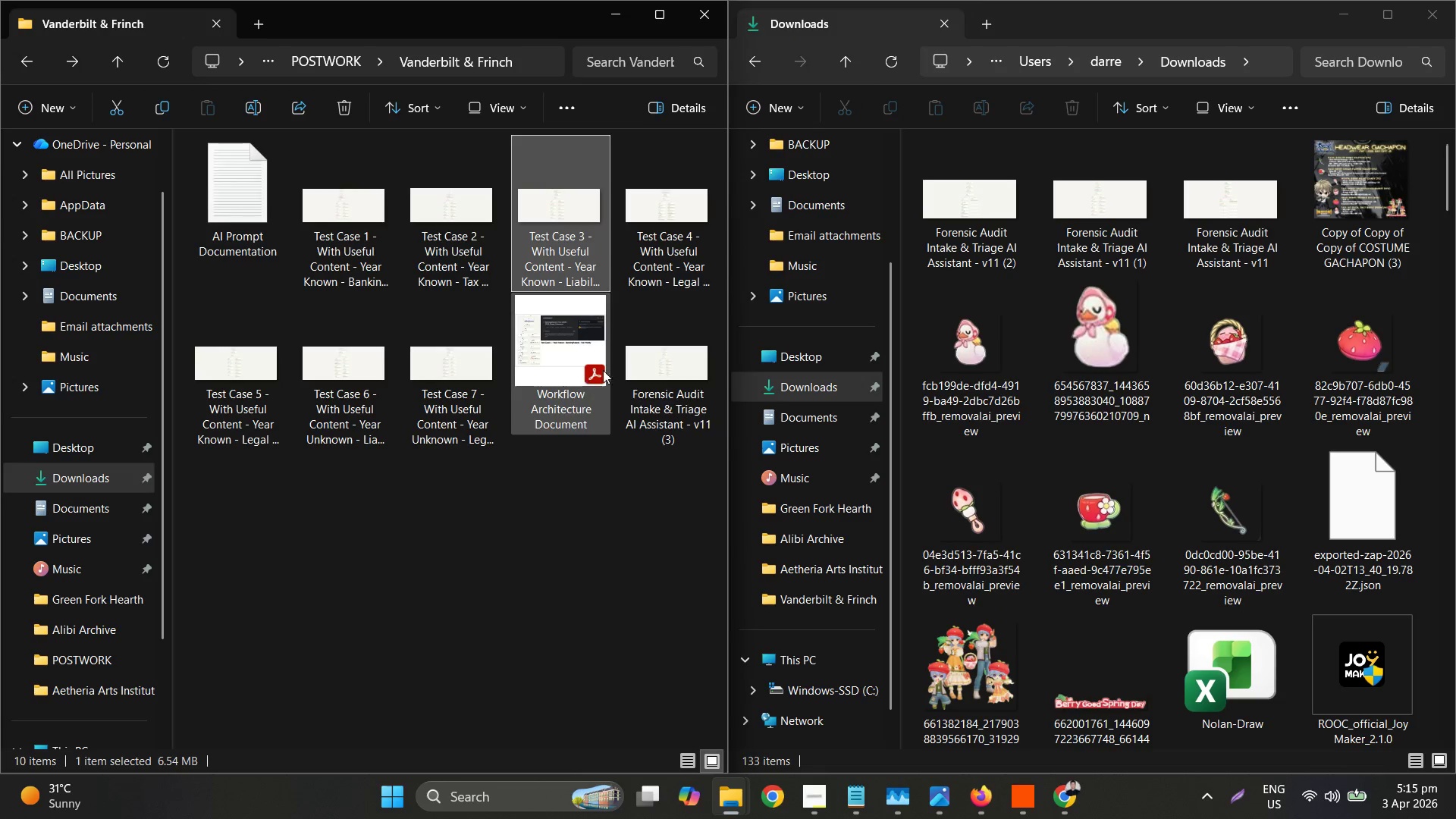 
key(Delete)
 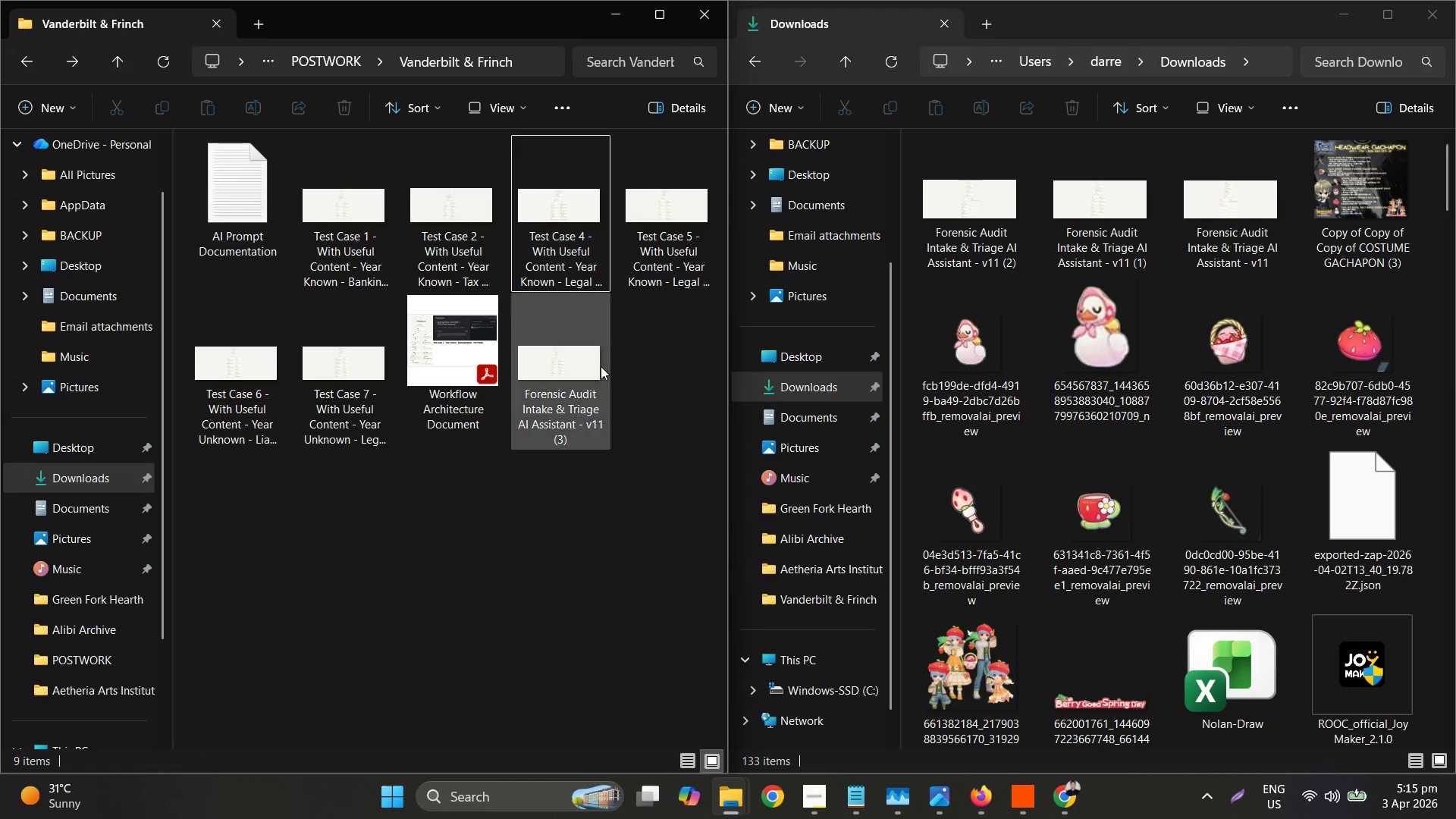 
left_click([582, 378])
 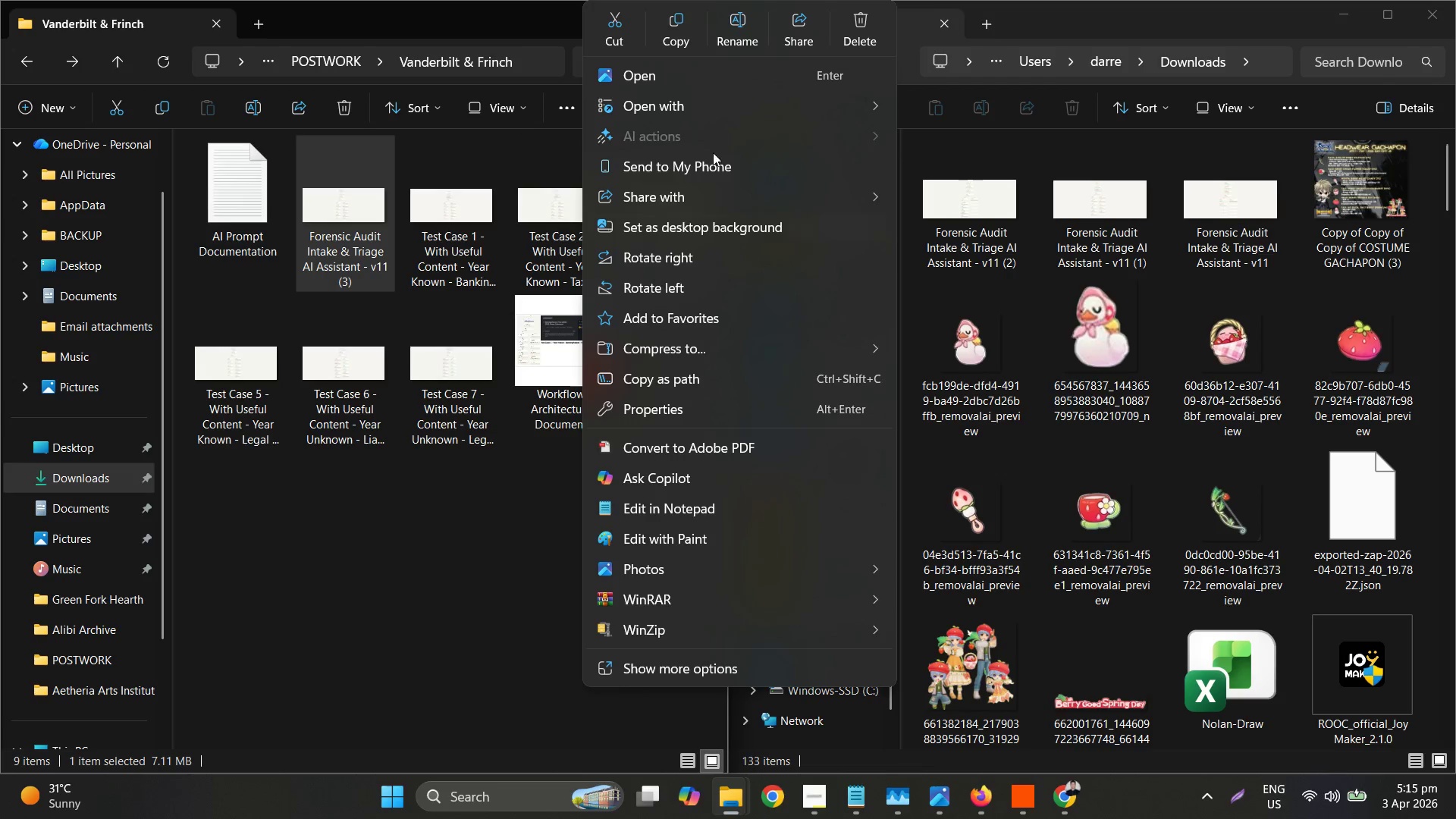 
left_click([748, 38])
 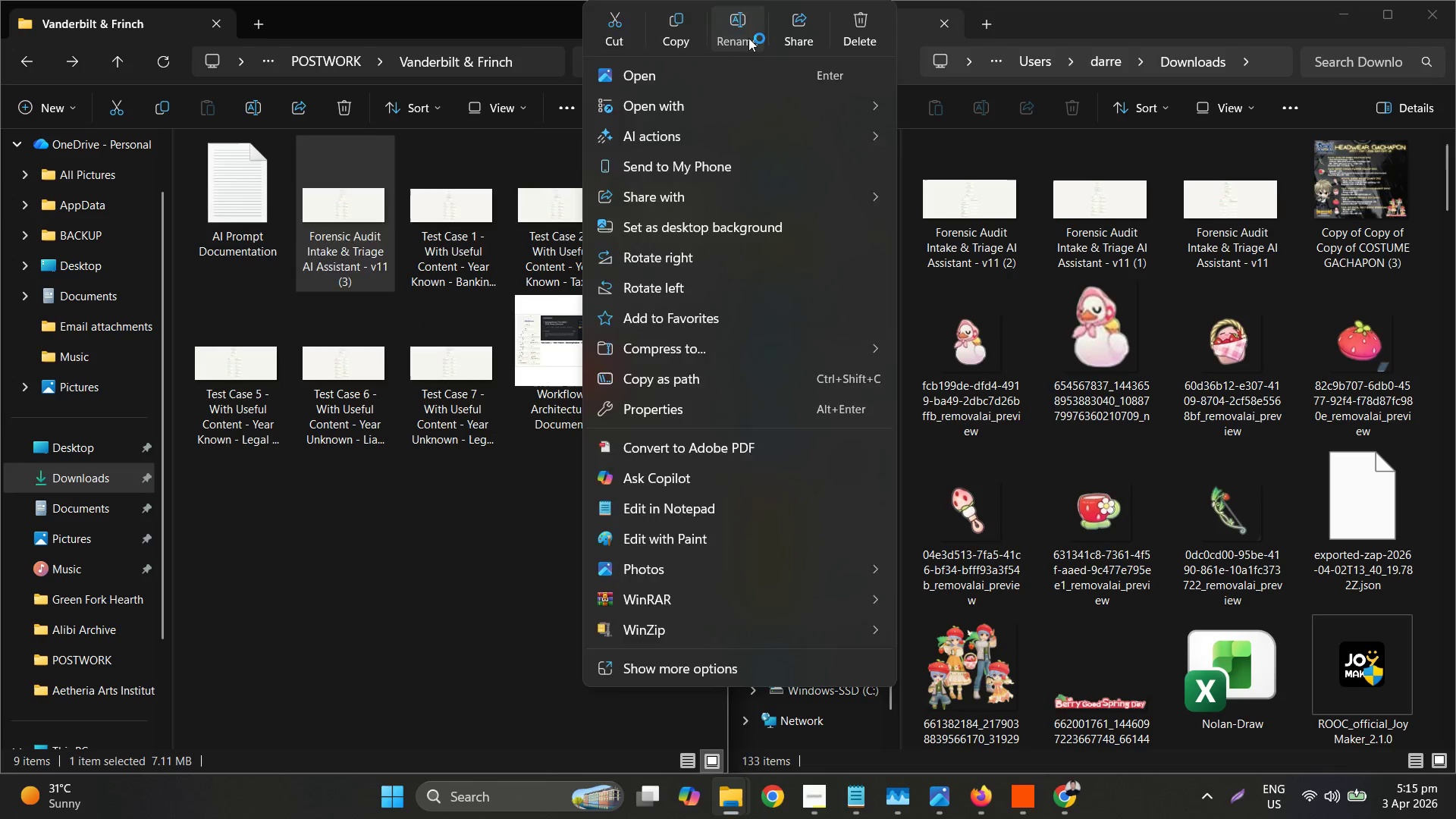 
key(Control+ControlLeft)
 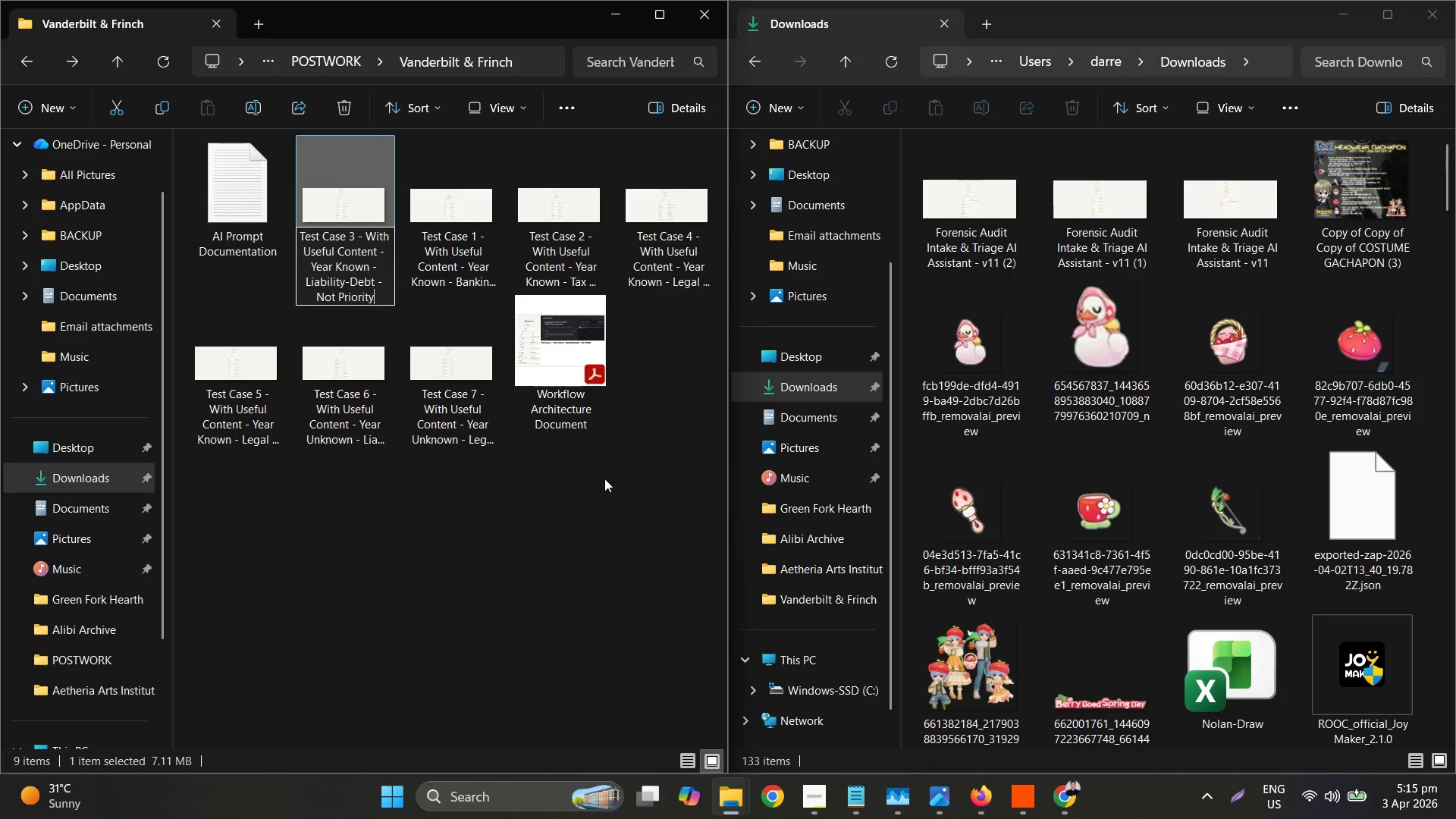 
left_click([597, 499])
 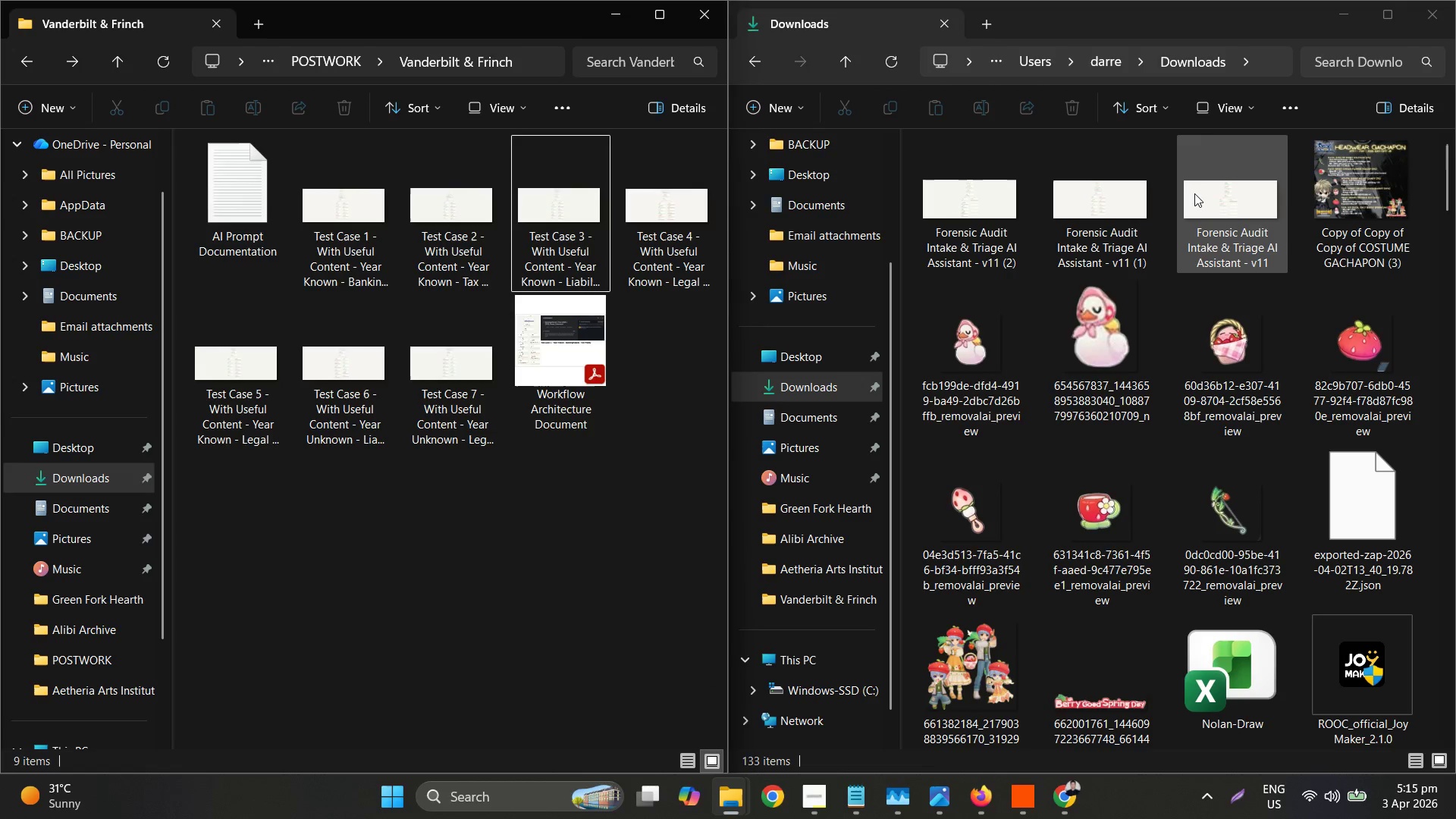 
wait(5.16)
 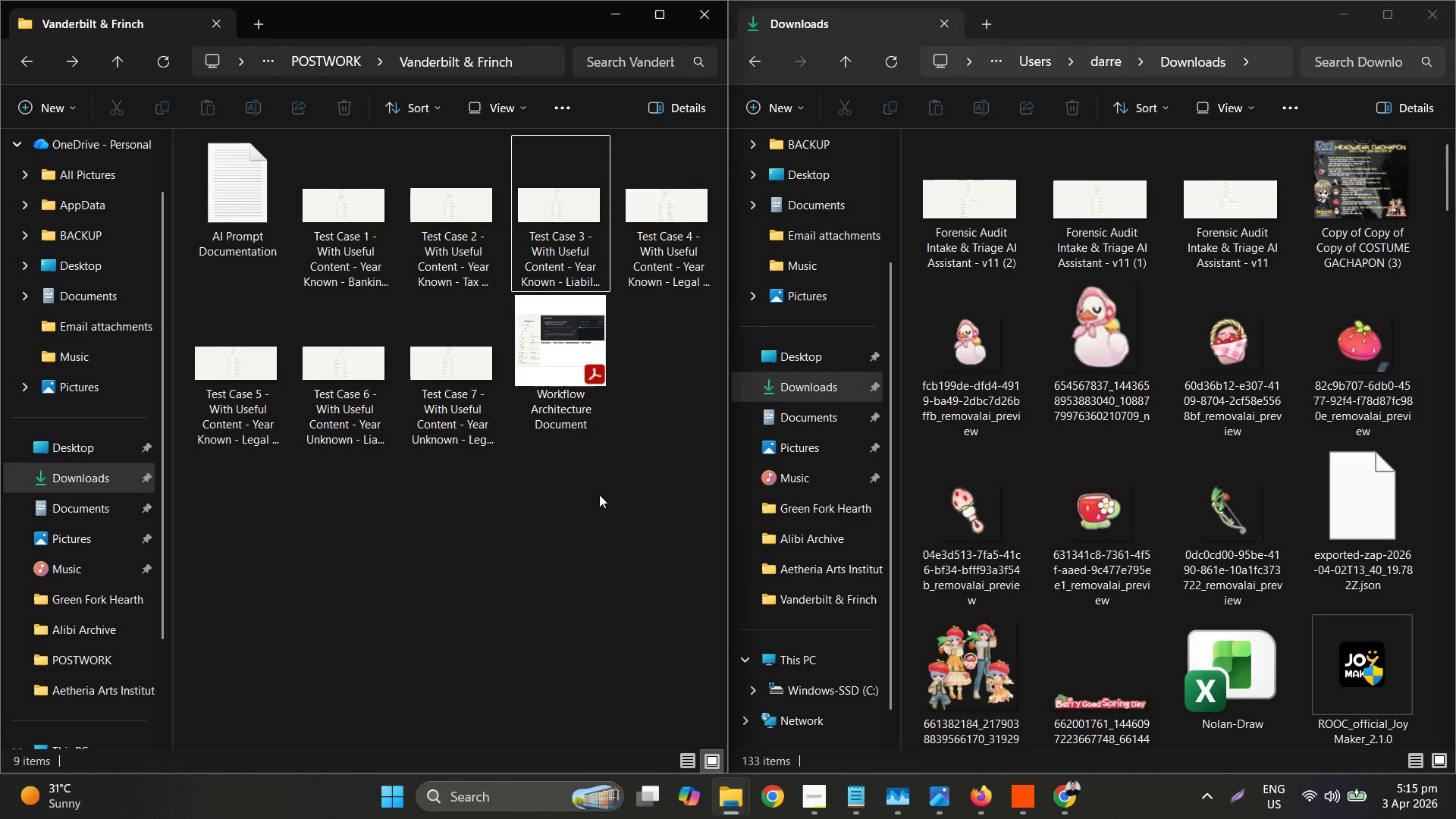 
left_click([620, 27])
 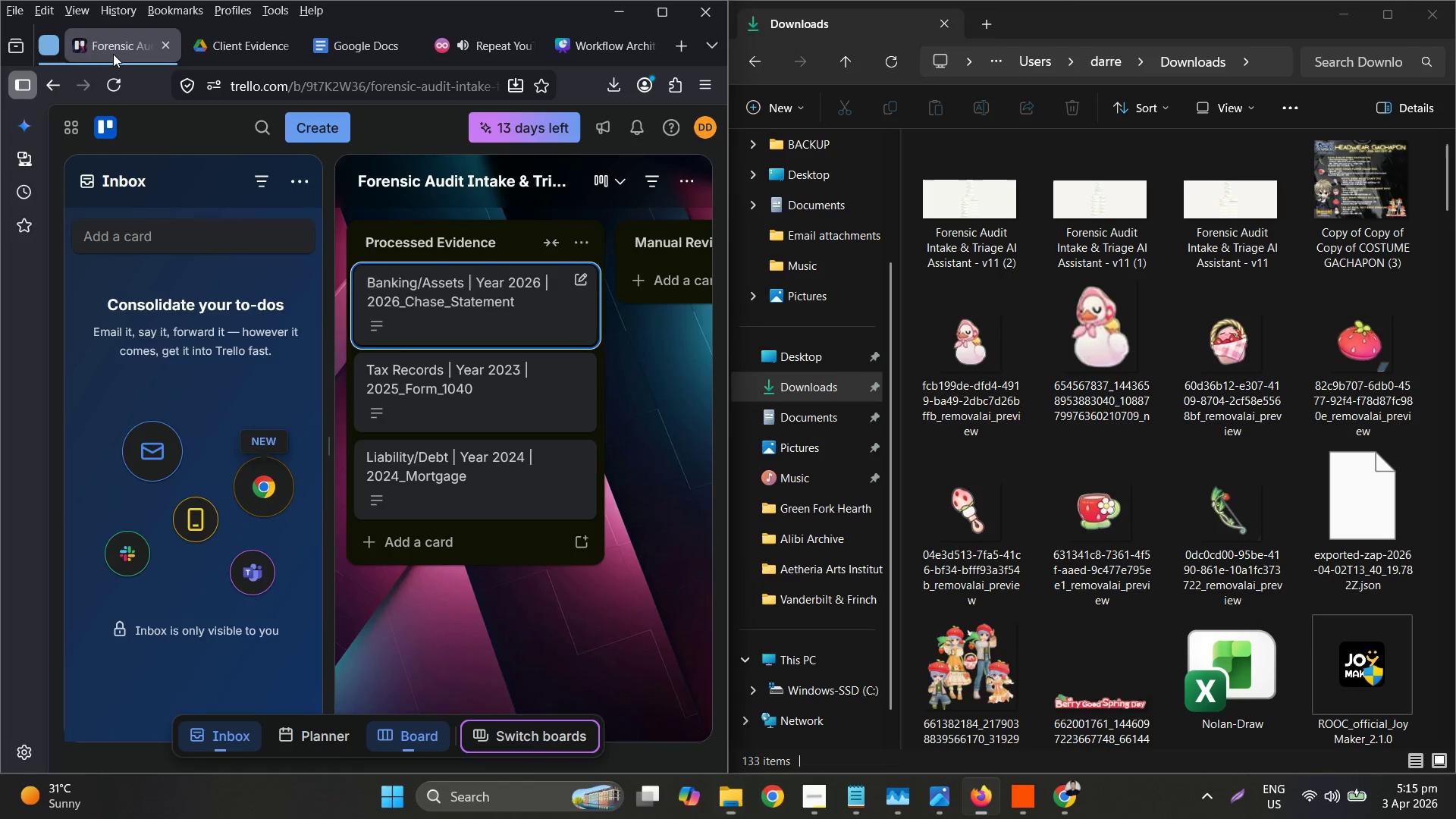 
left_click([212, 39])
 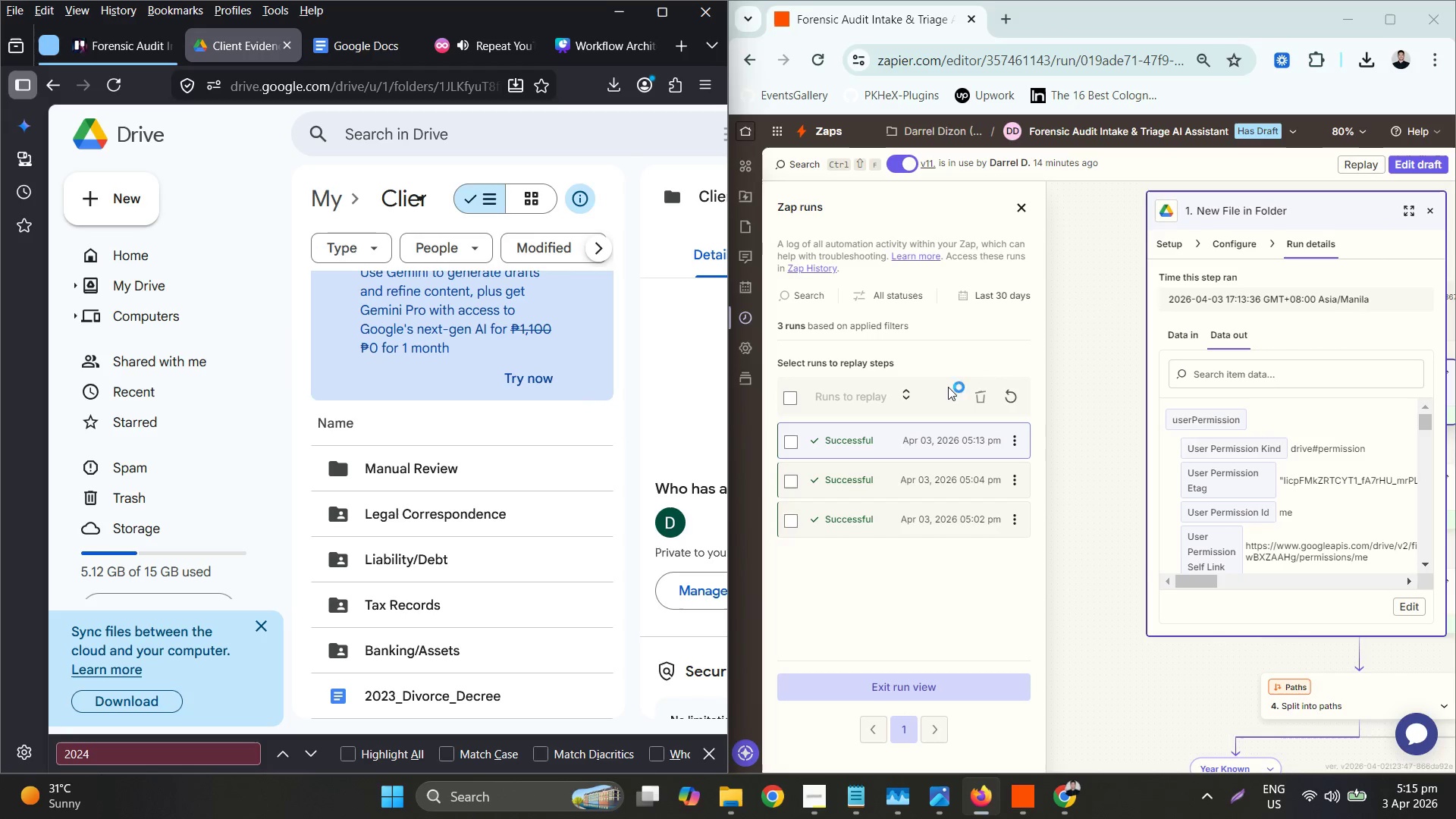 
left_click([1021, 394])
 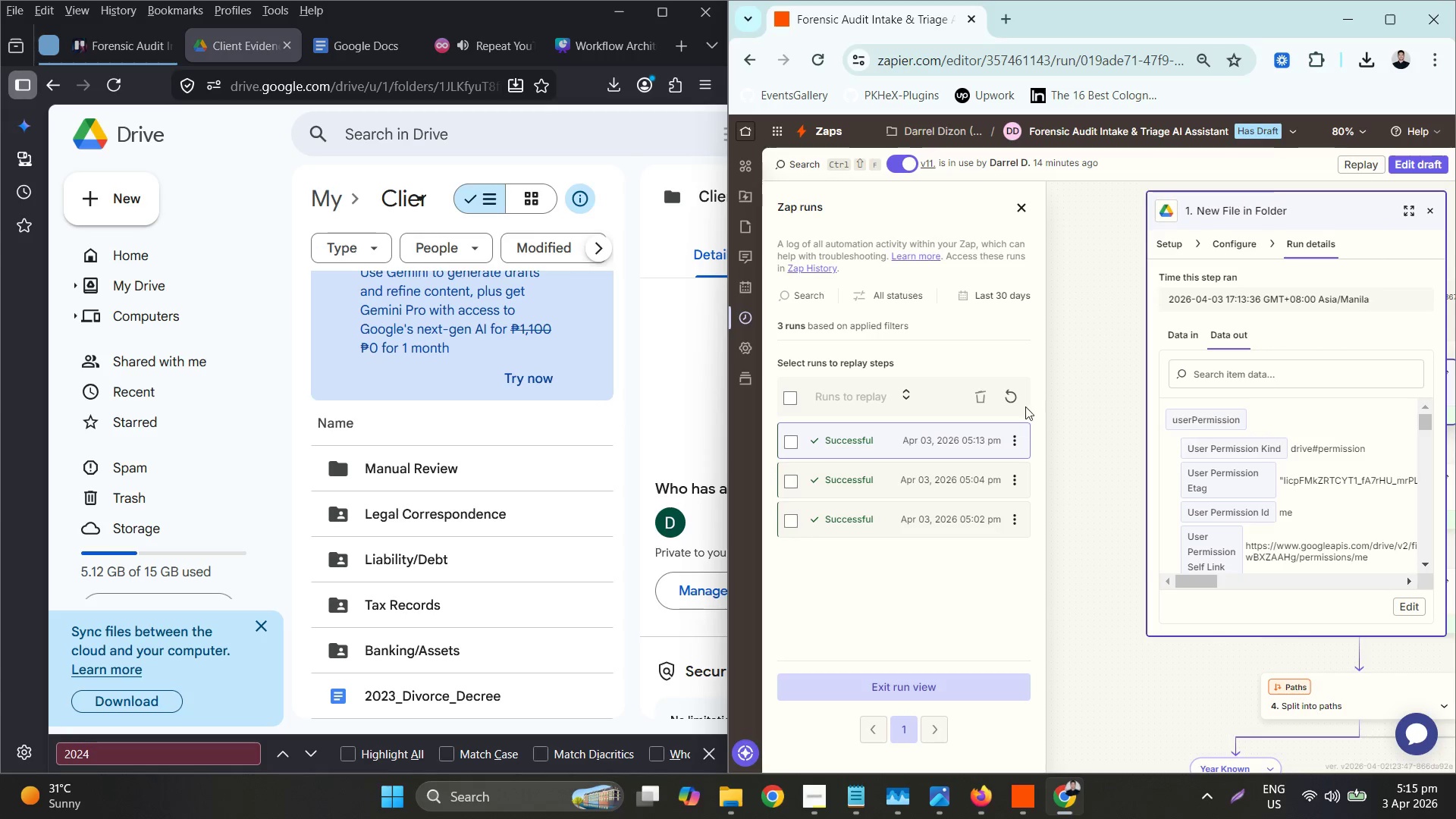 
left_click([1012, 403])
 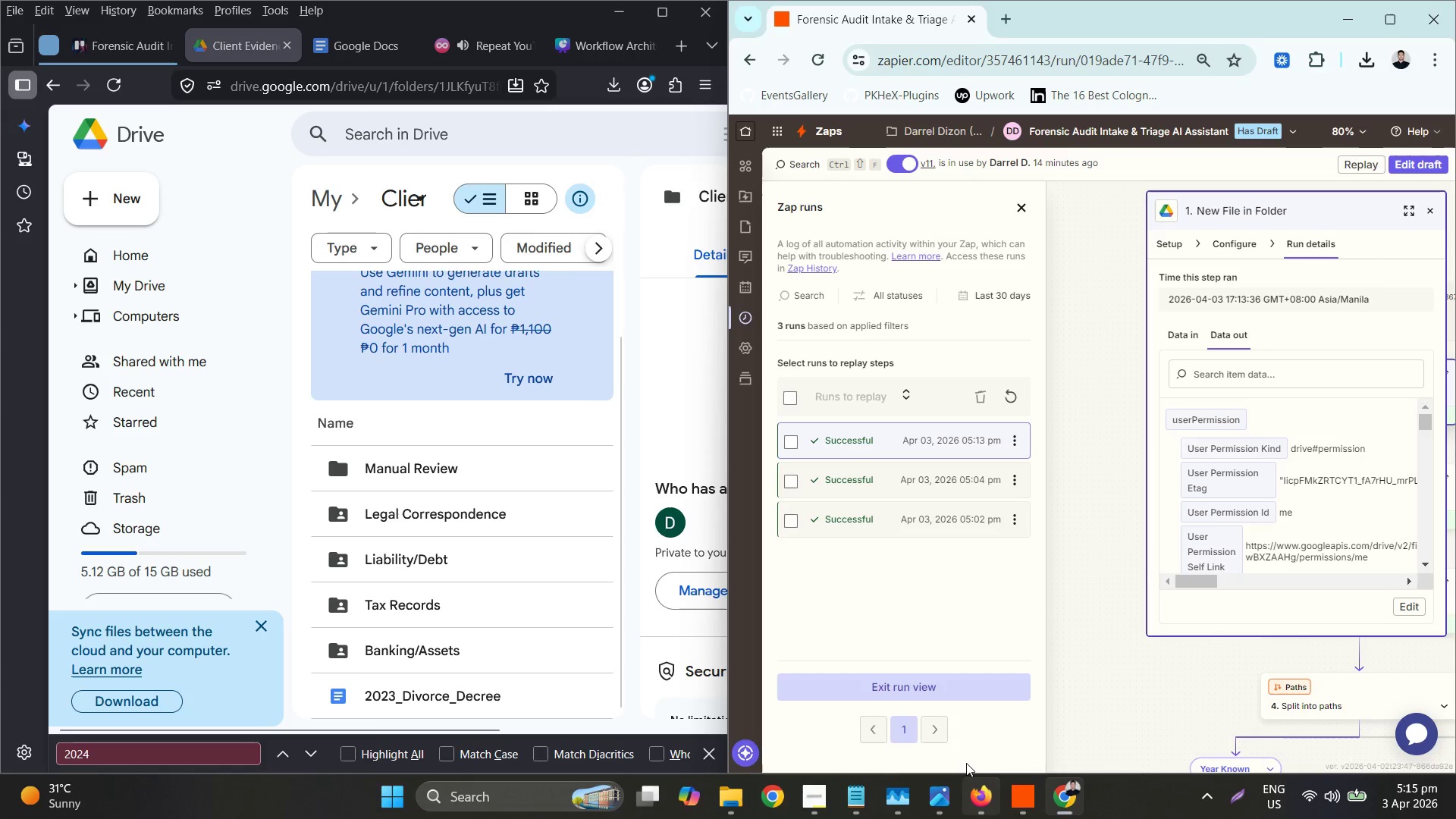 
left_click([1020, 400])
 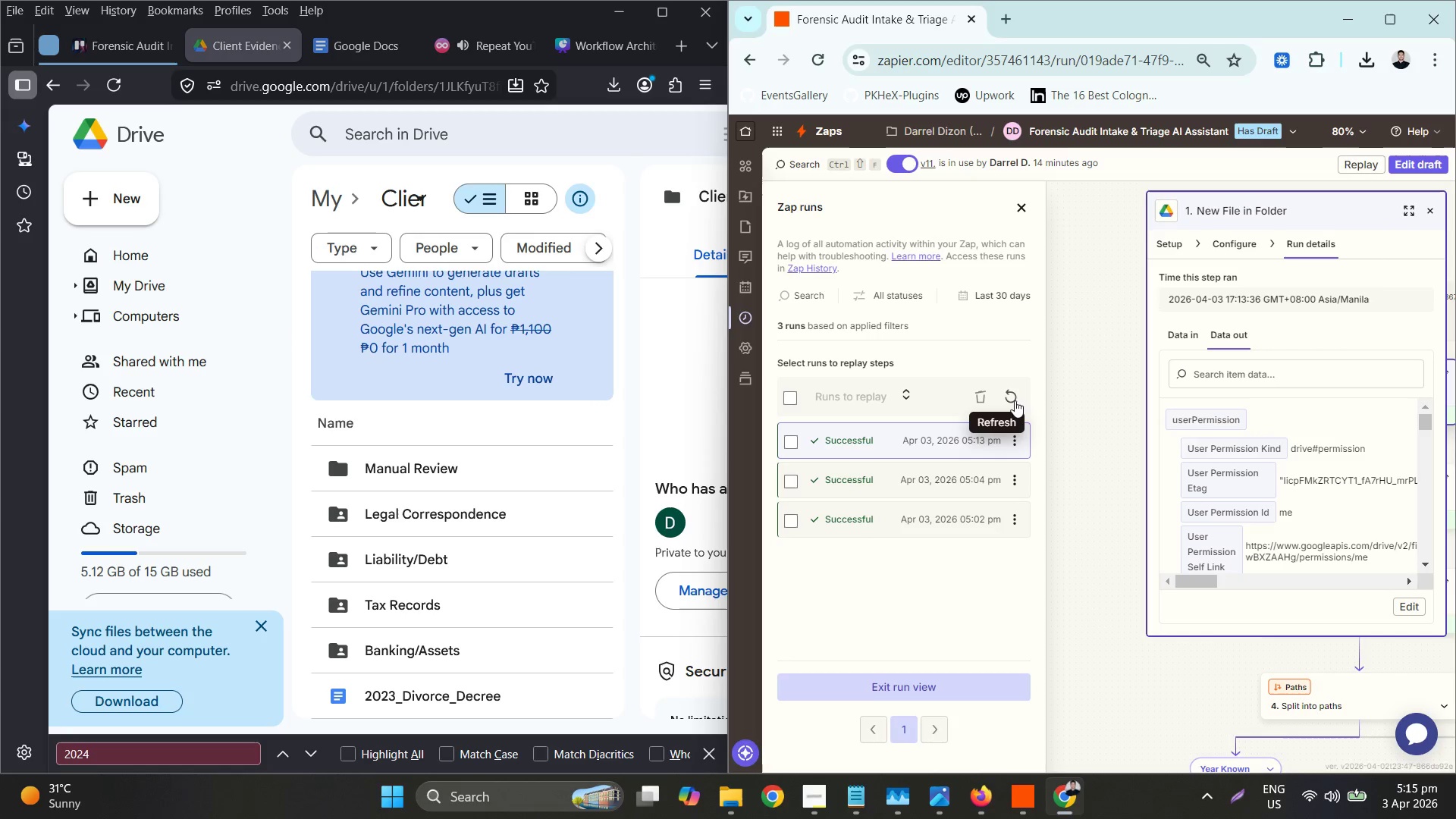 
left_click([1015, 400])
 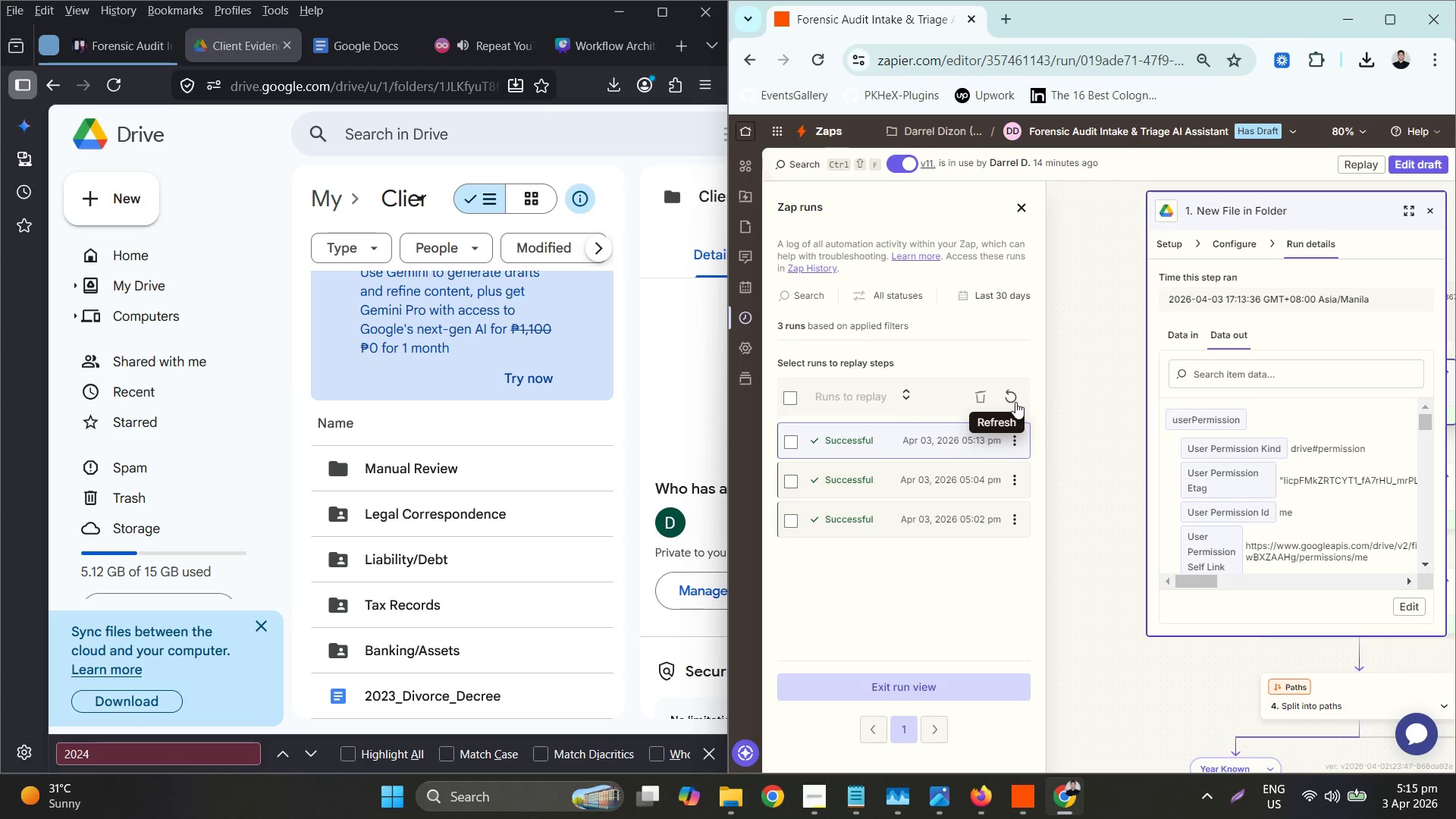 
wait(12.31)
 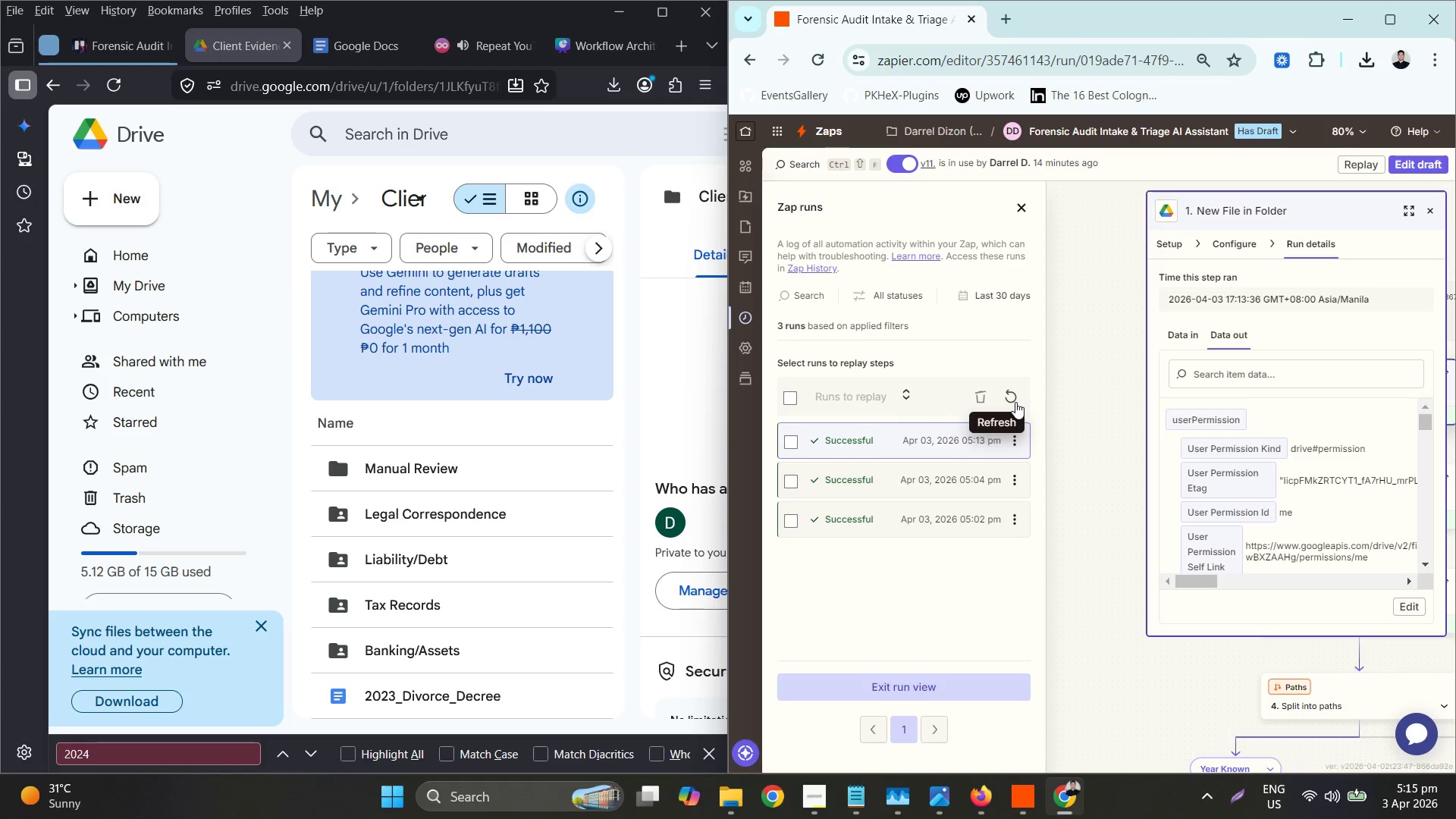 
left_click([821, 802])